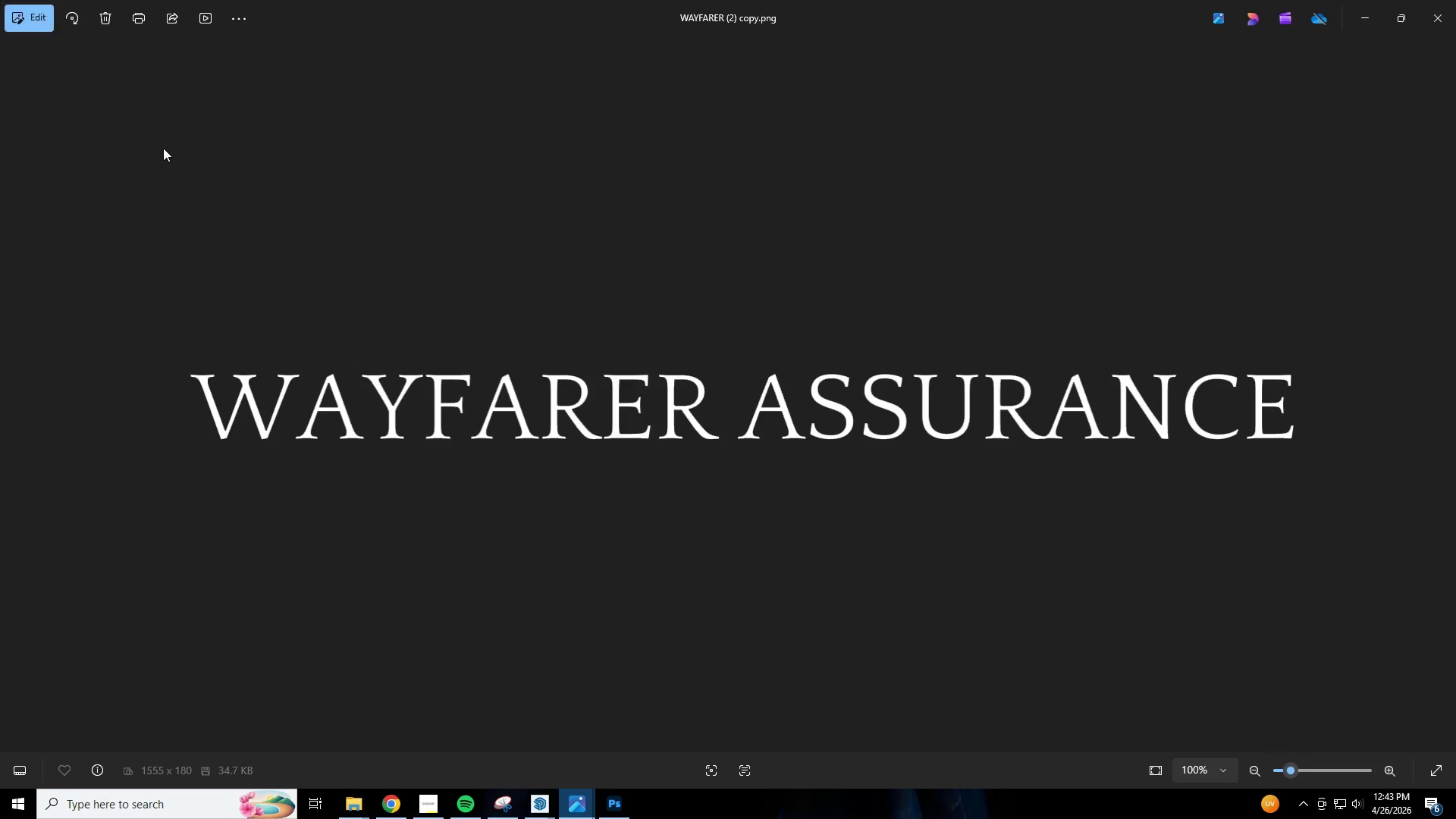 
key(ArrowRight)
 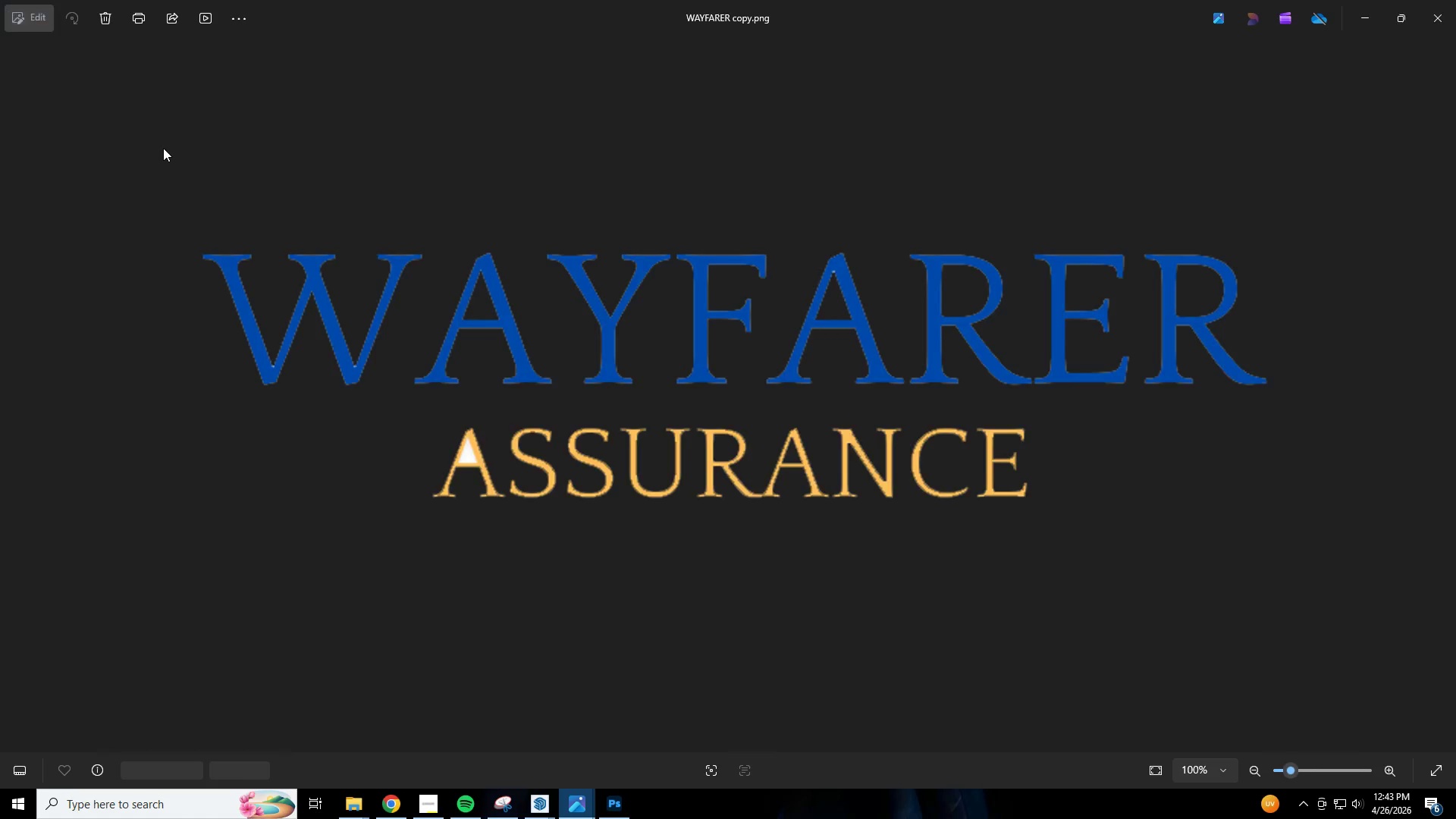 
key(ArrowRight)
 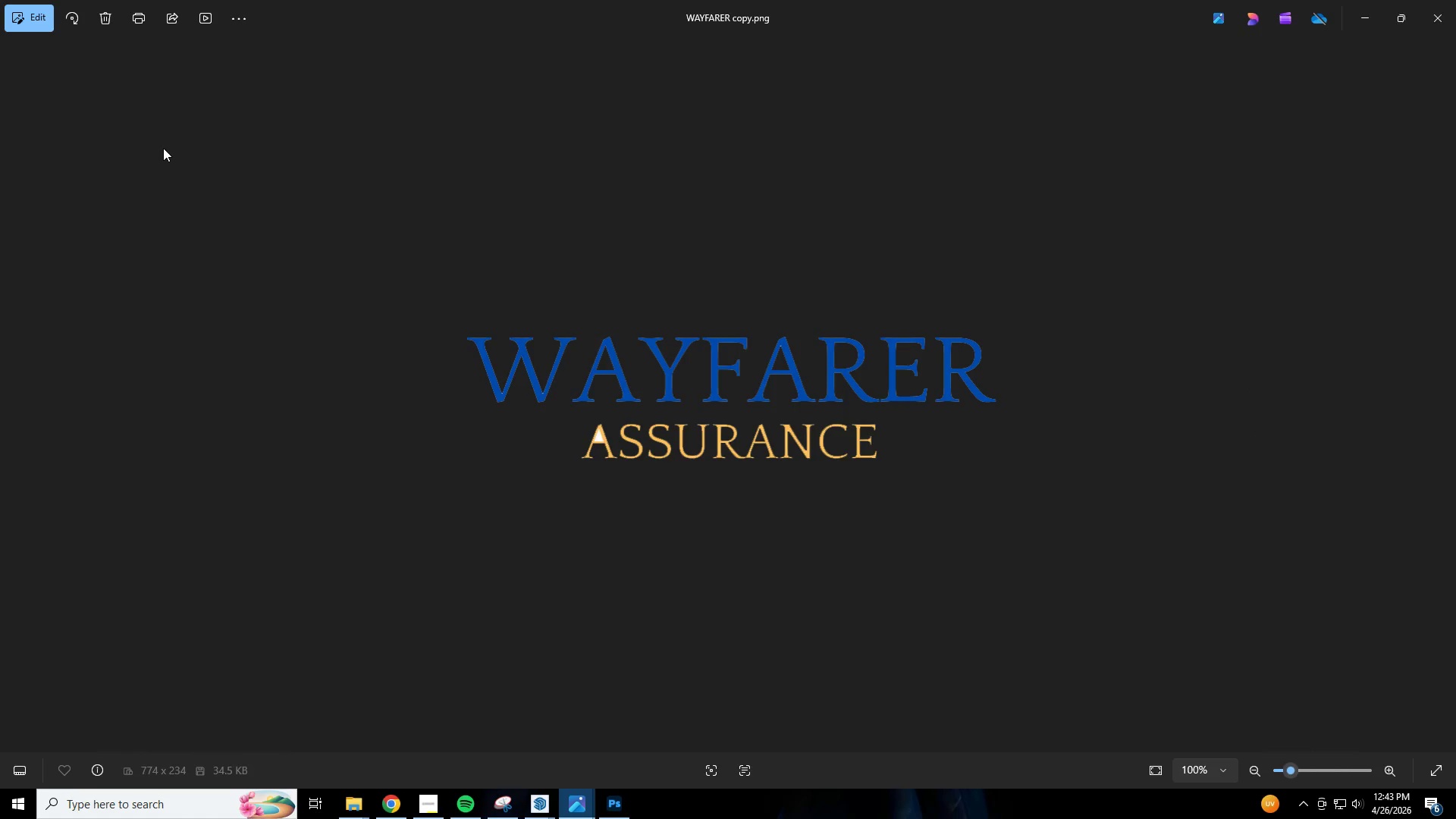 
key(ArrowRight)
 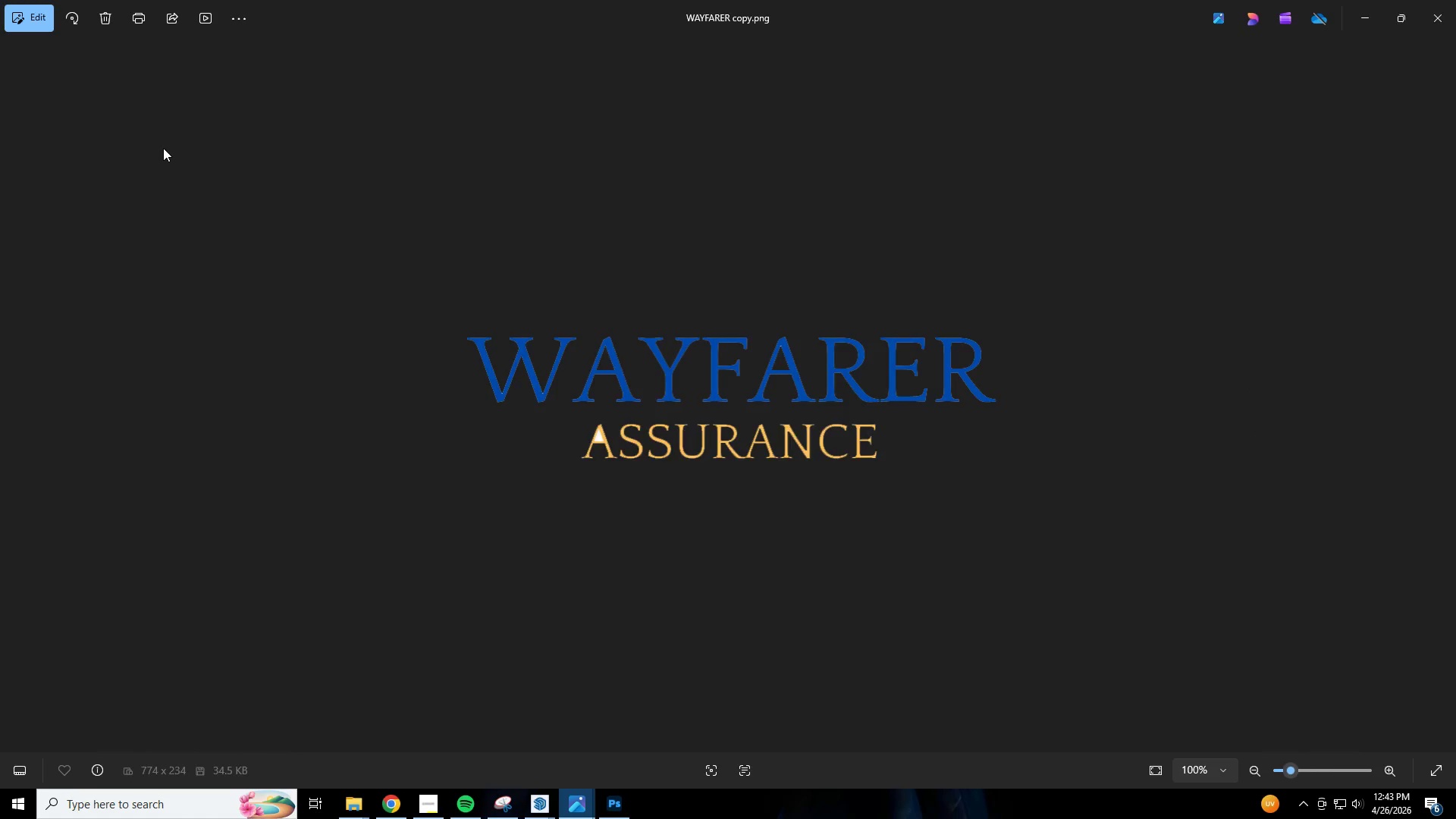 
key(ArrowLeft)
 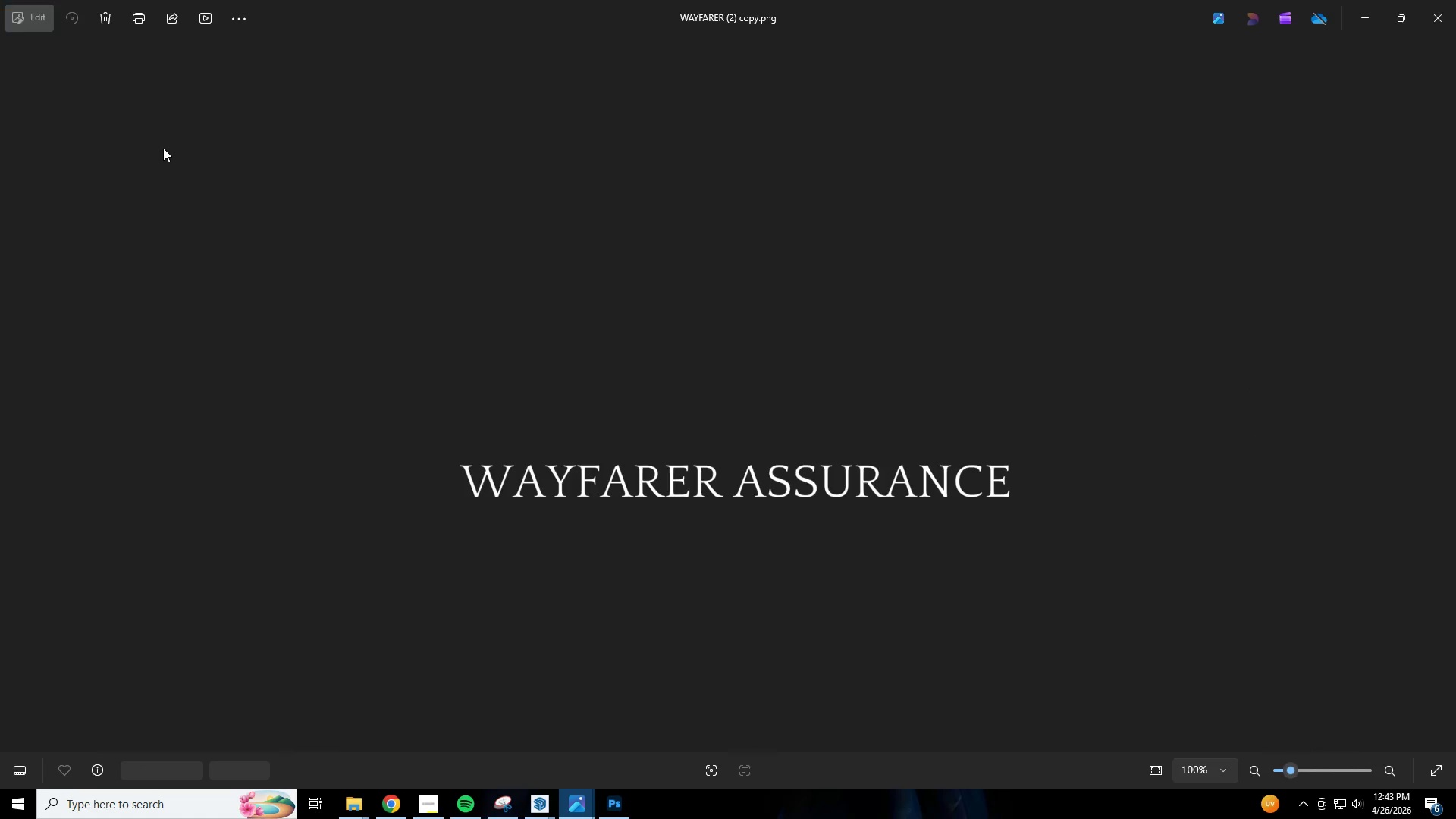 
key(ArrowLeft)
 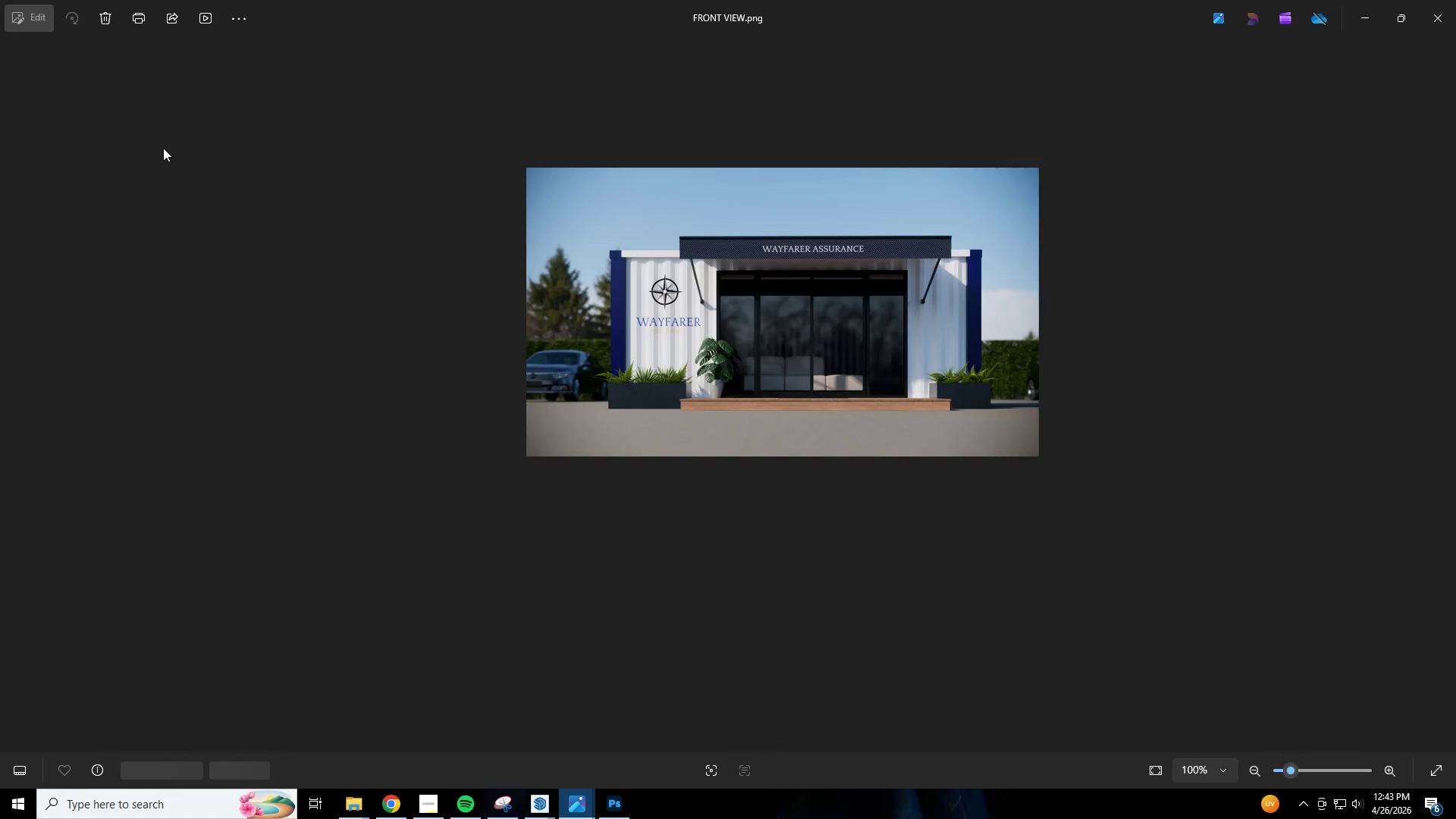 
key(ArrowLeft)
 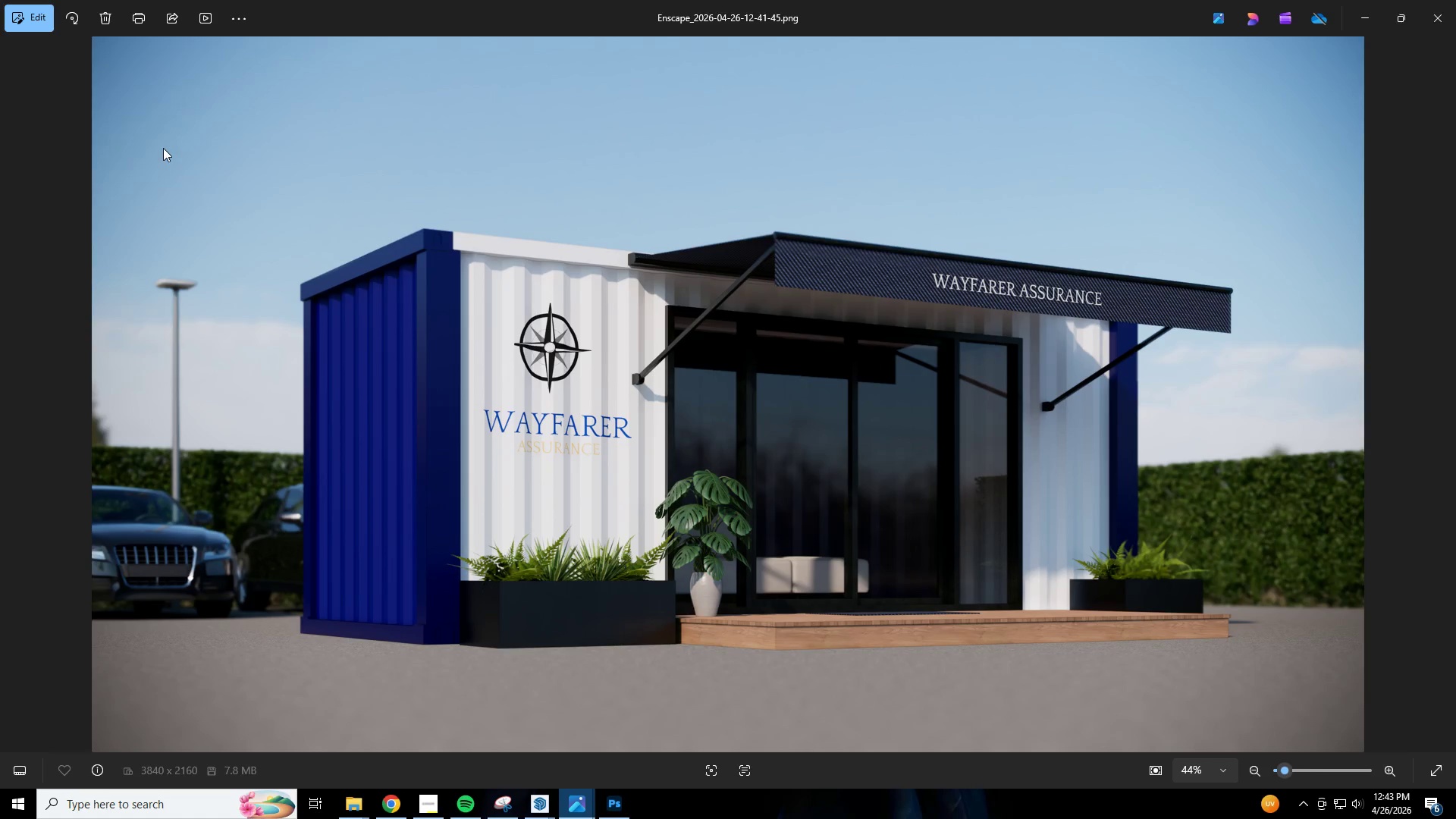 
key(ArrowLeft)
 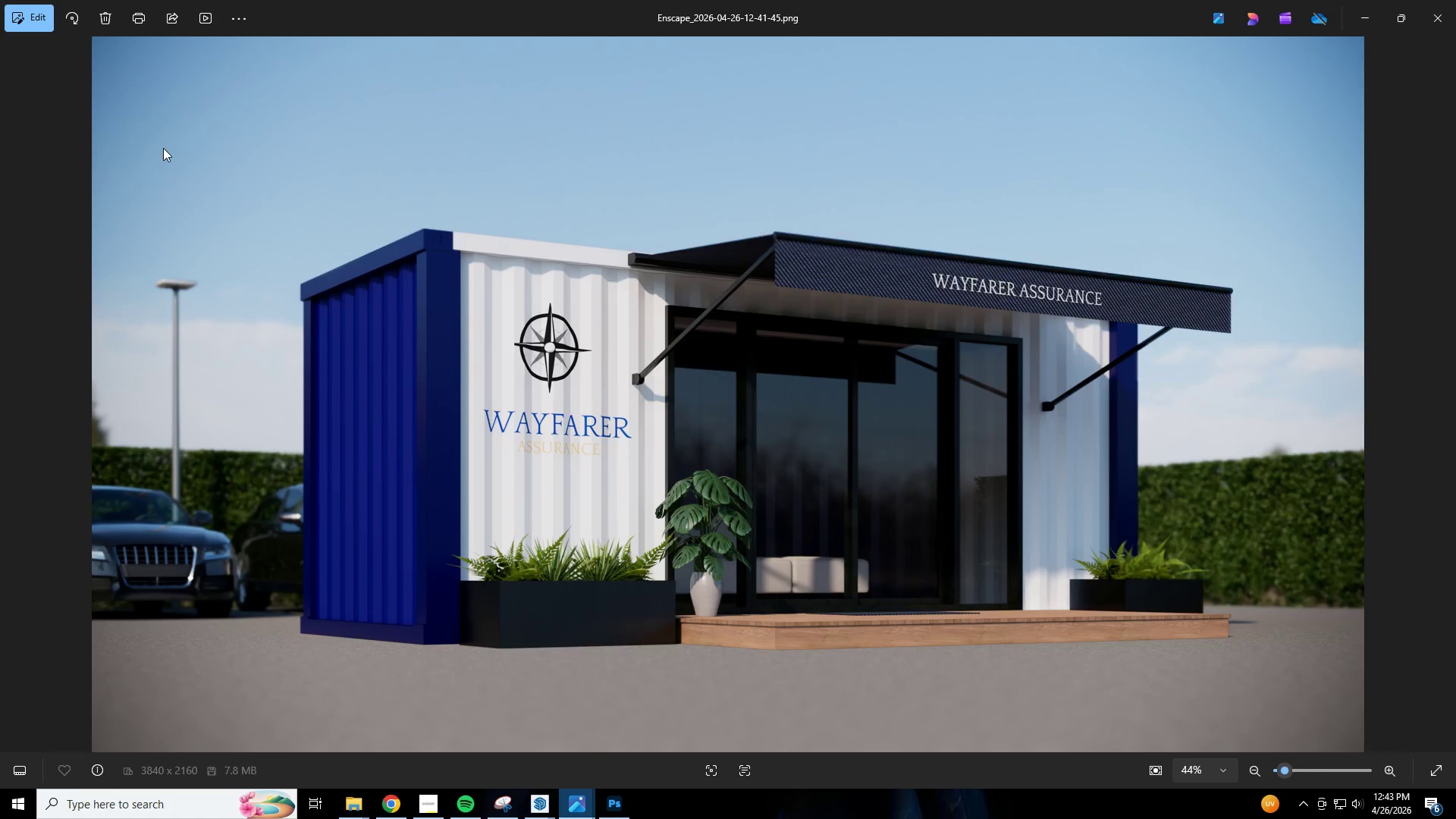 
key(ArrowRight)
 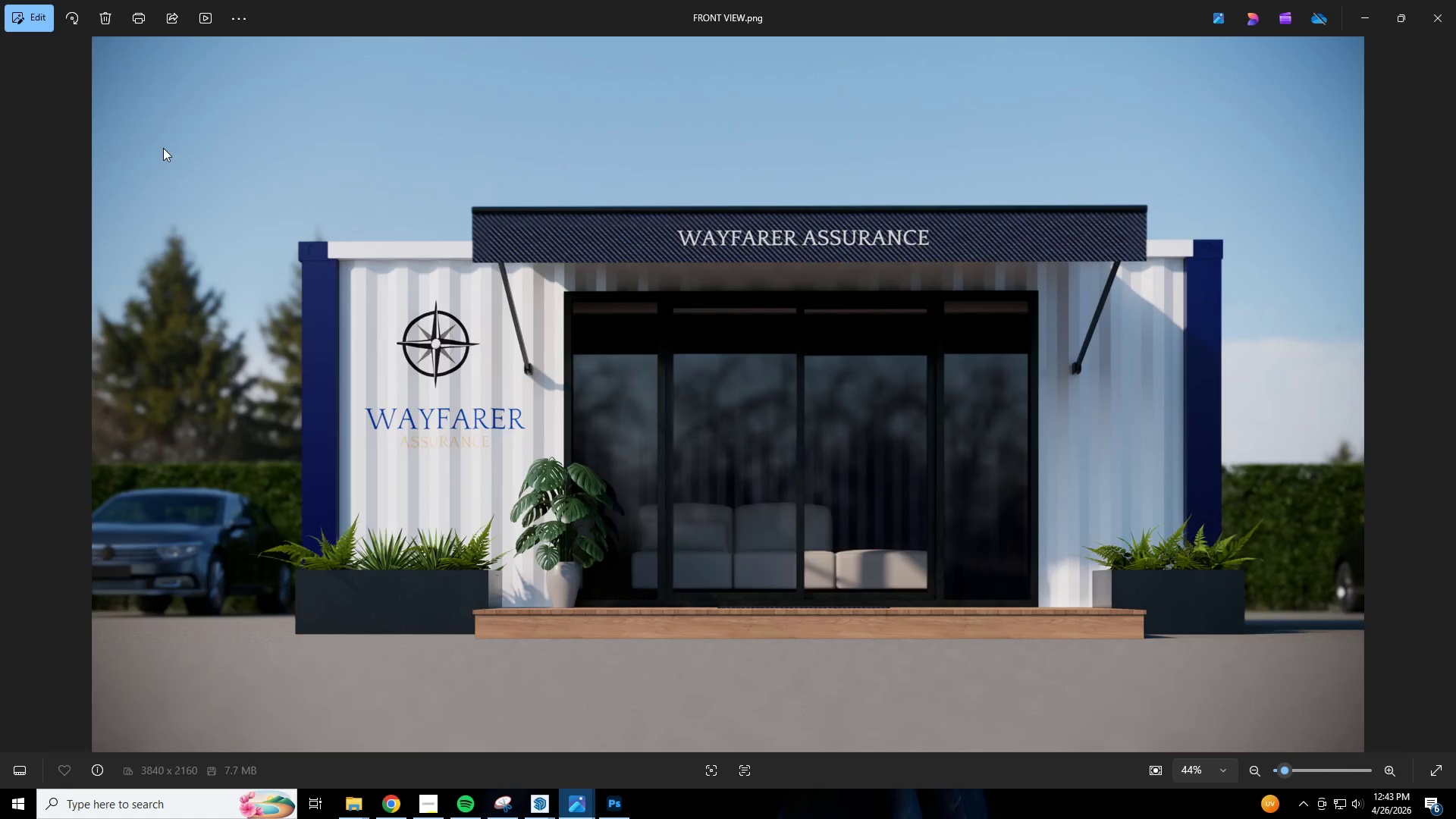 
key(ArrowRight)
 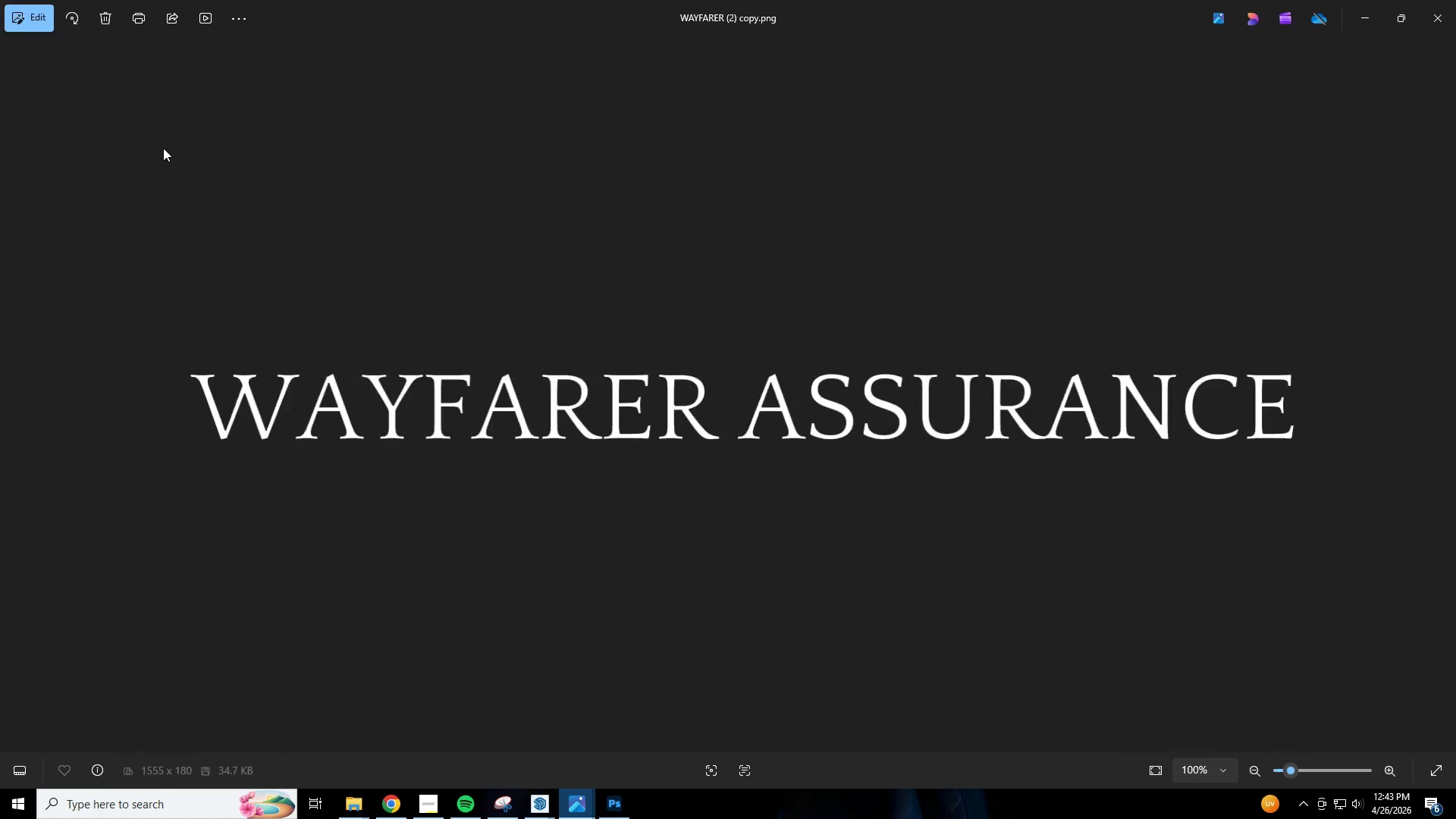 
key(ArrowRight)
 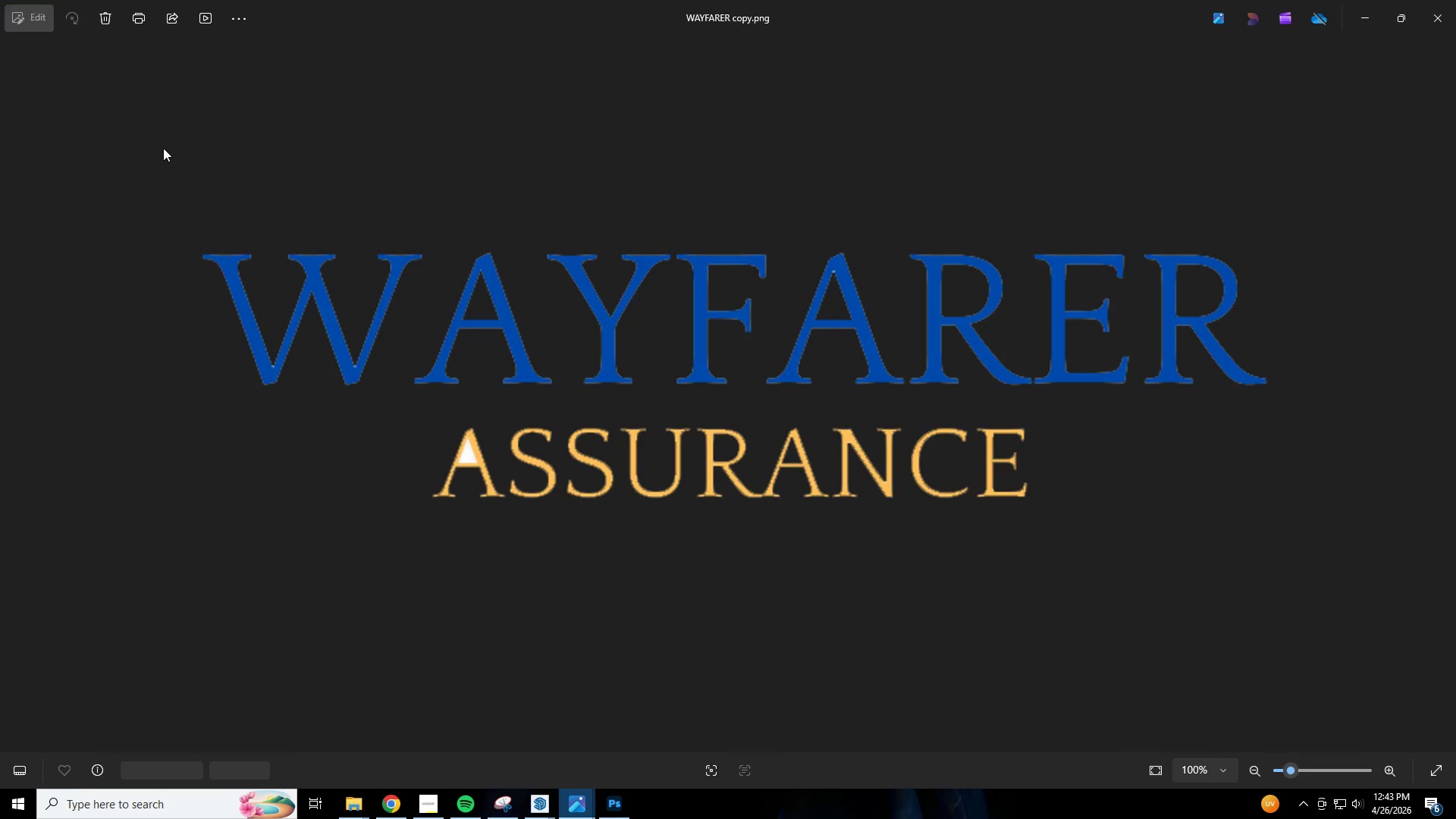 
key(ArrowRight)
 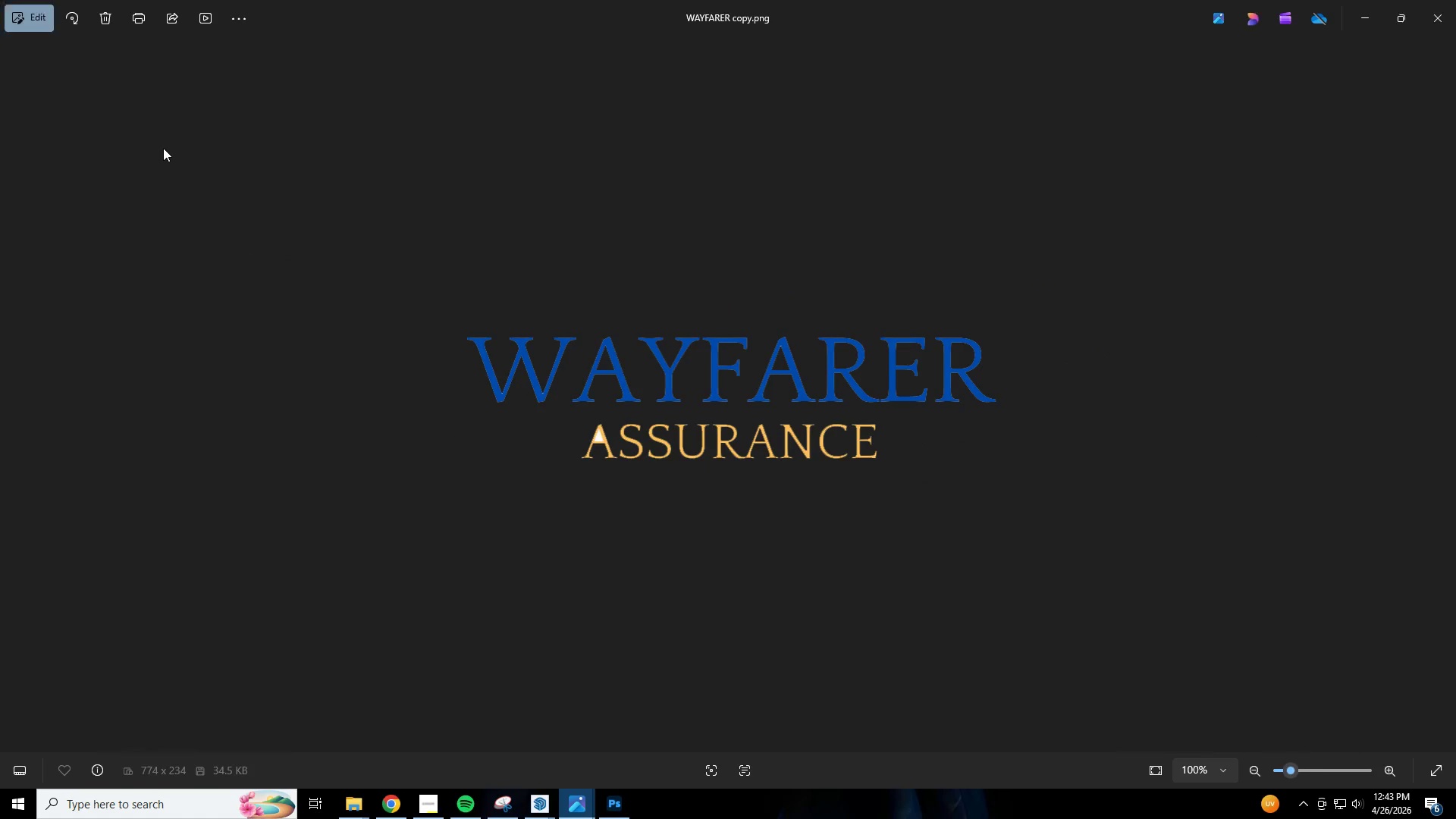 
key(ArrowRight)
 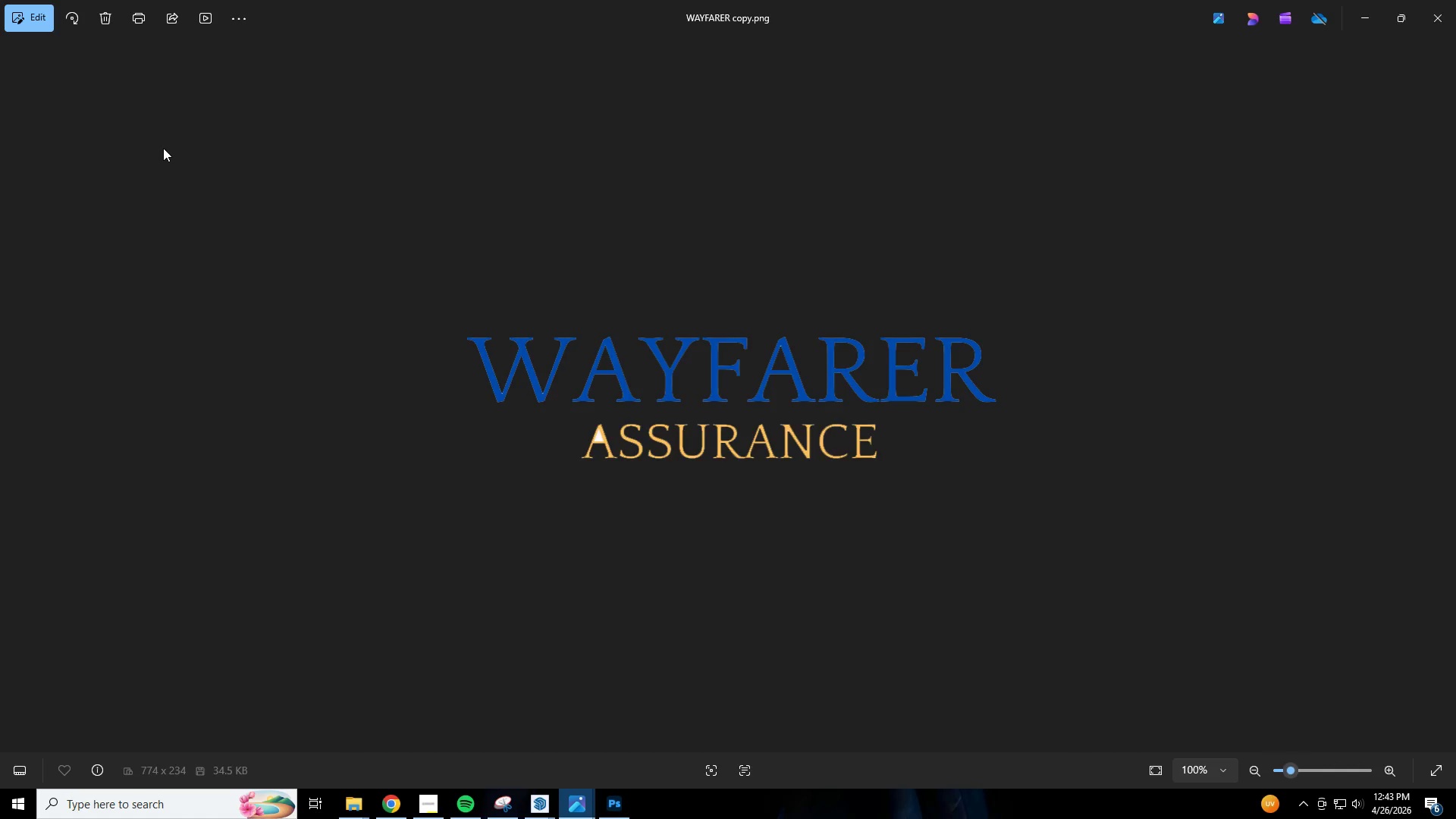 
key(ArrowRight)
 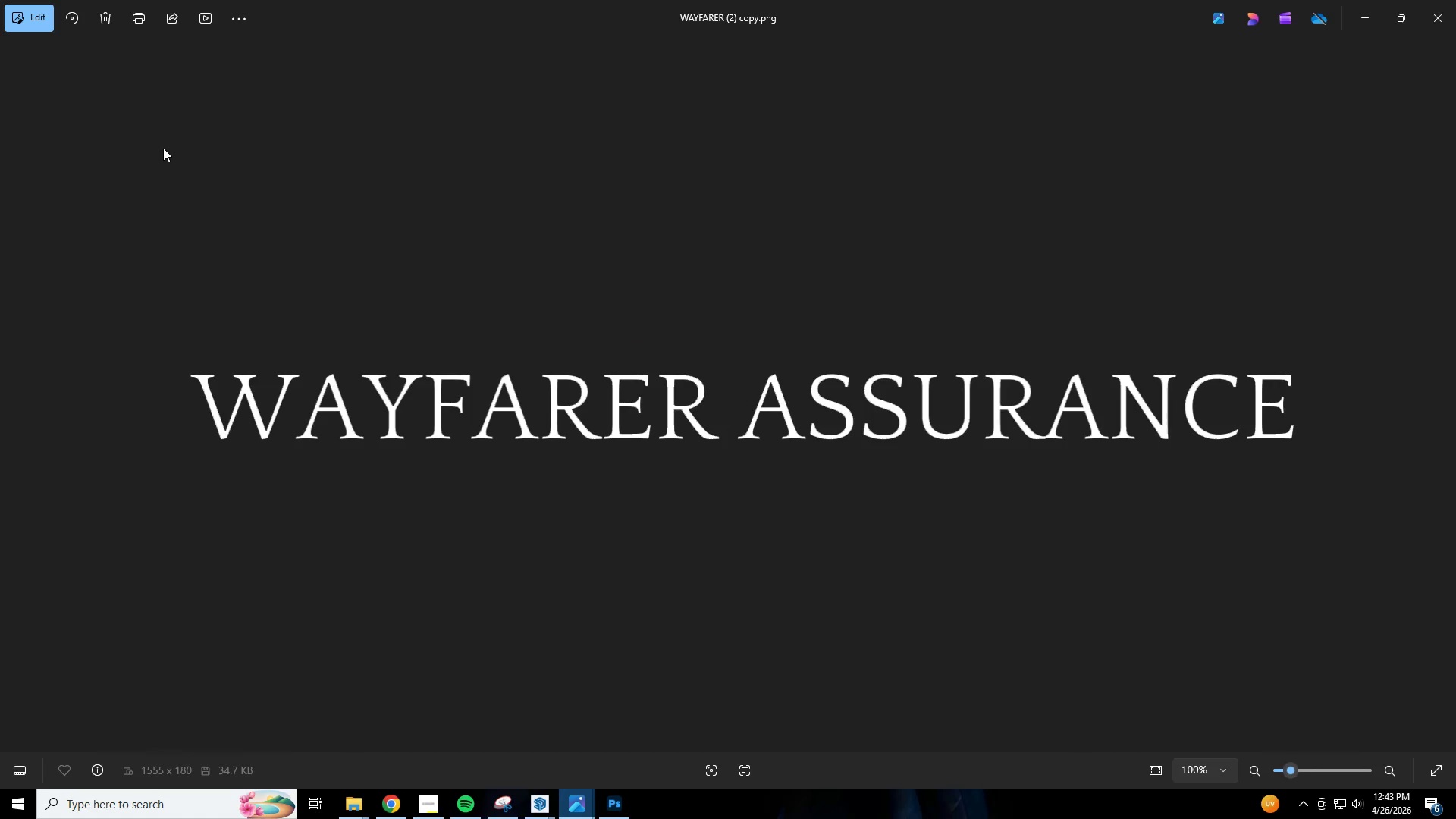 
key(ArrowLeft)
 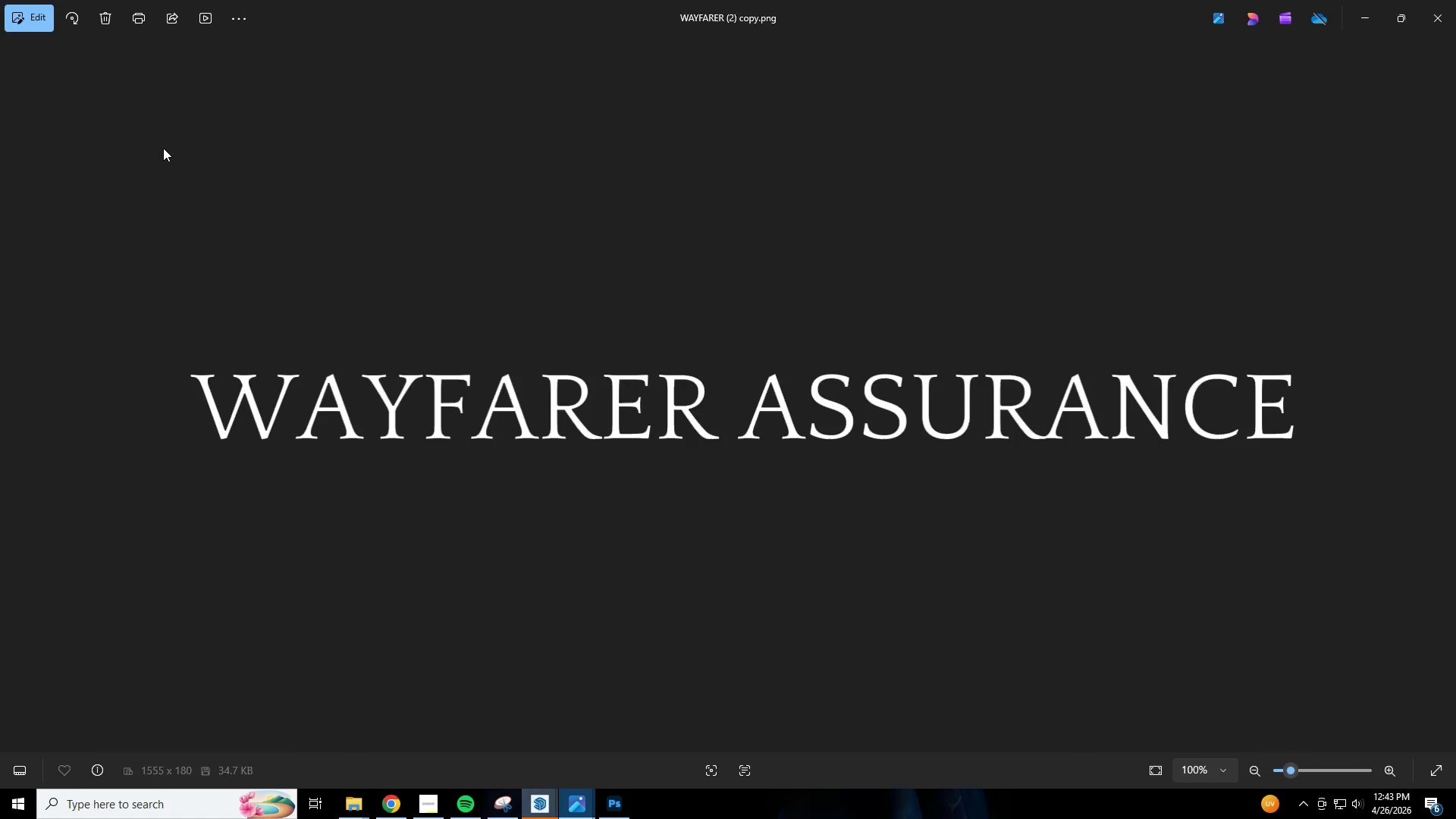 
key(ArrowLeft)
 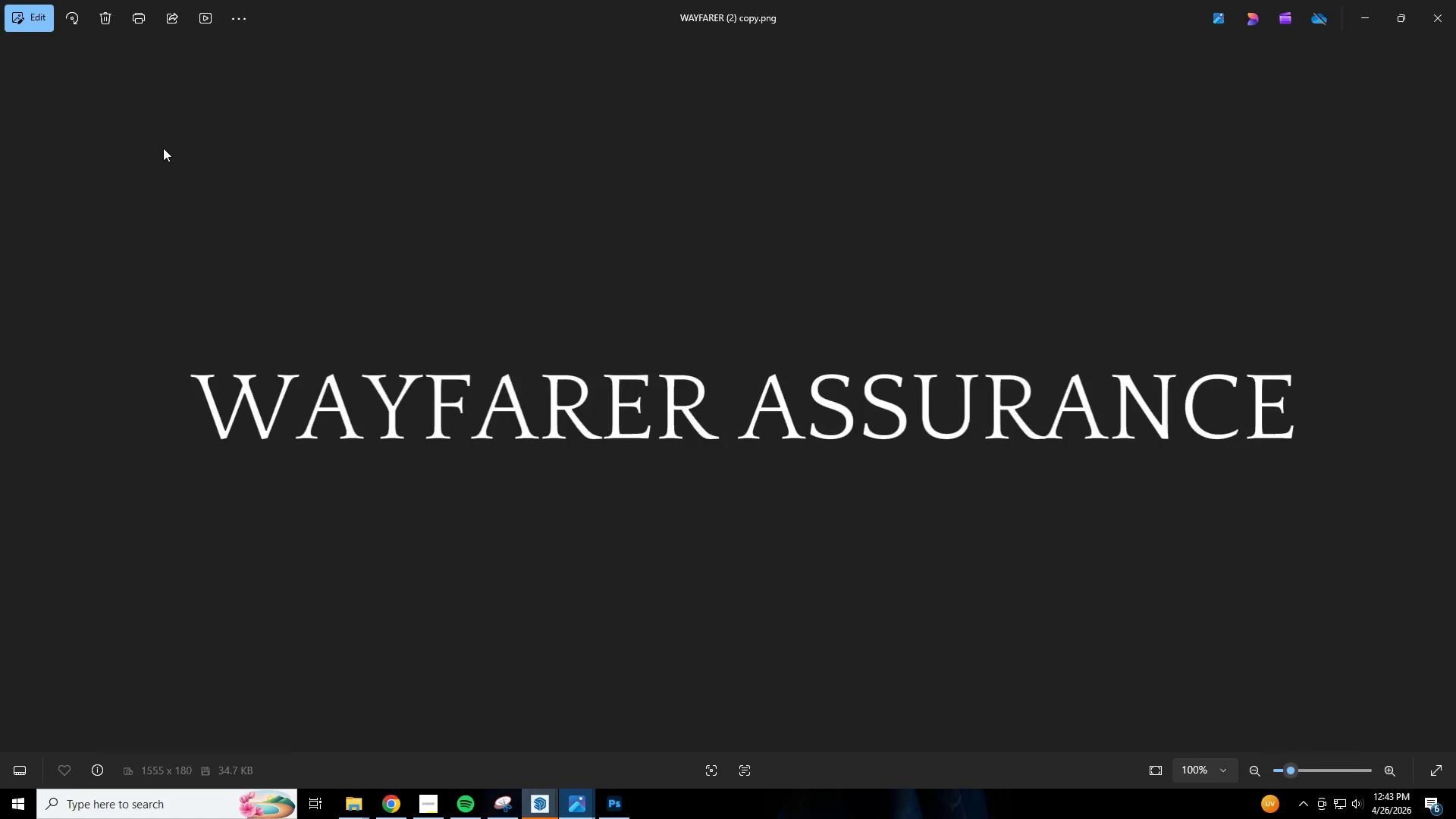 
key(ArrowLeft)
 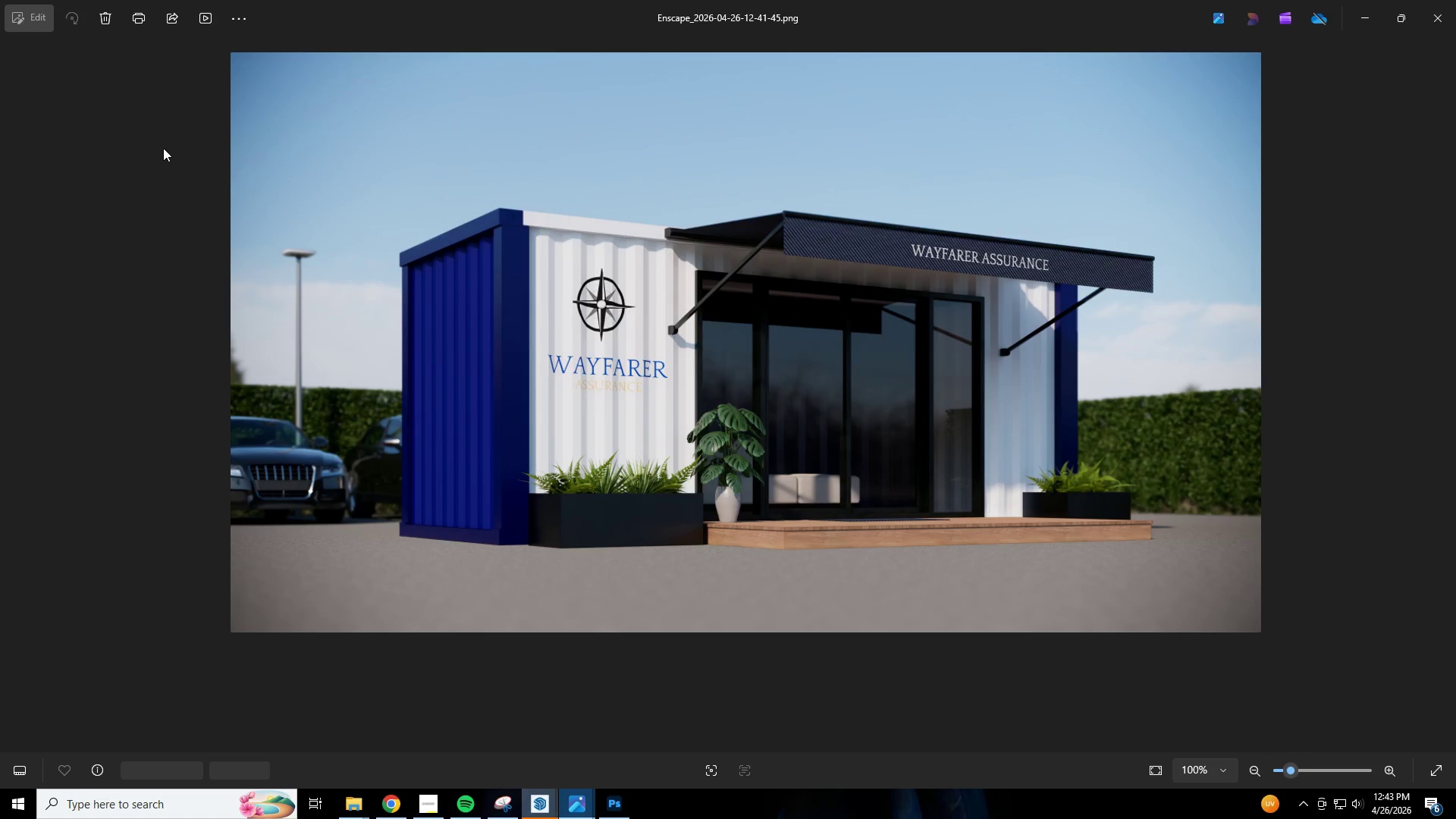 
key(ArrowLeft)
 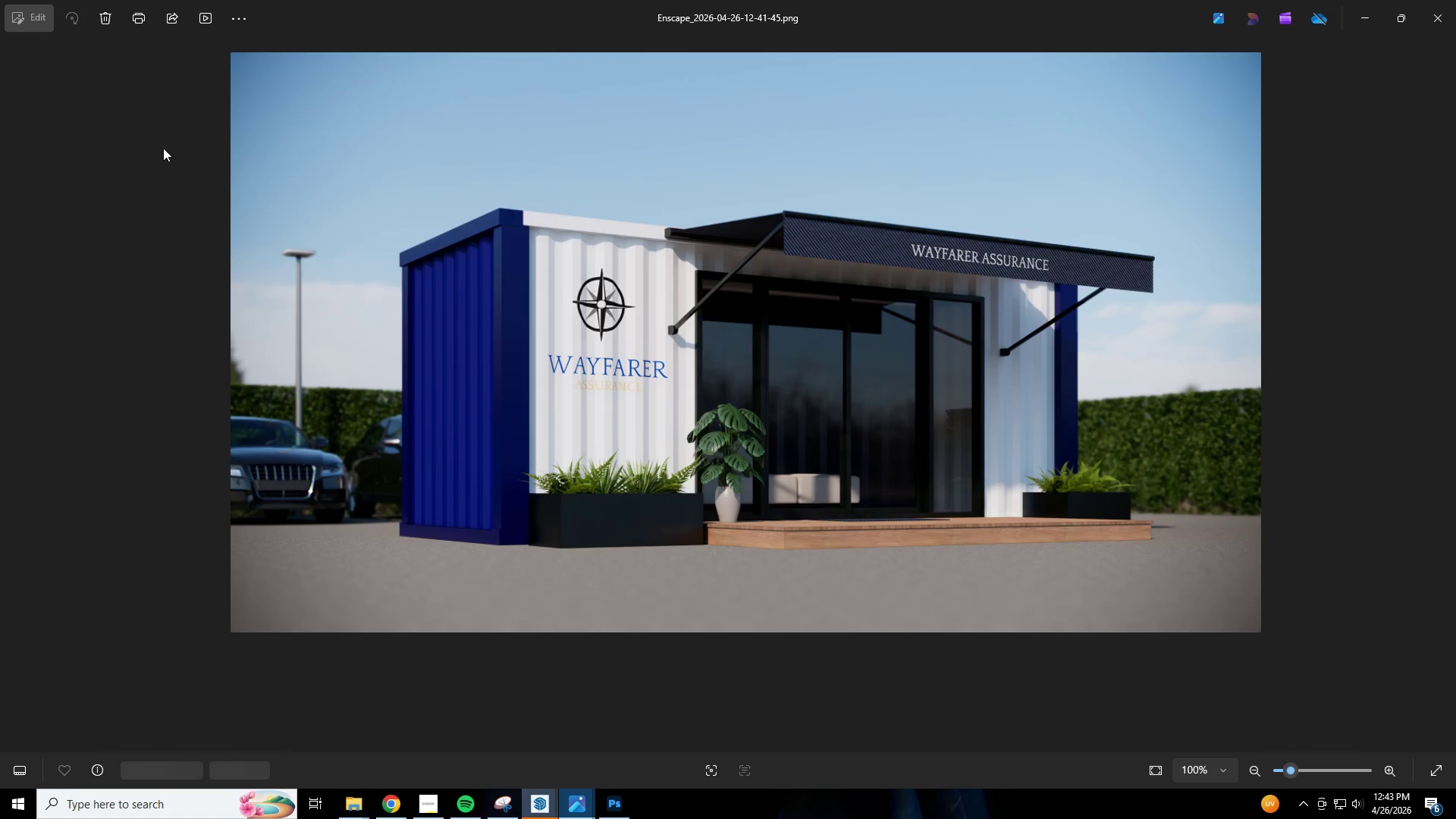 
key(ArrowLeft)
 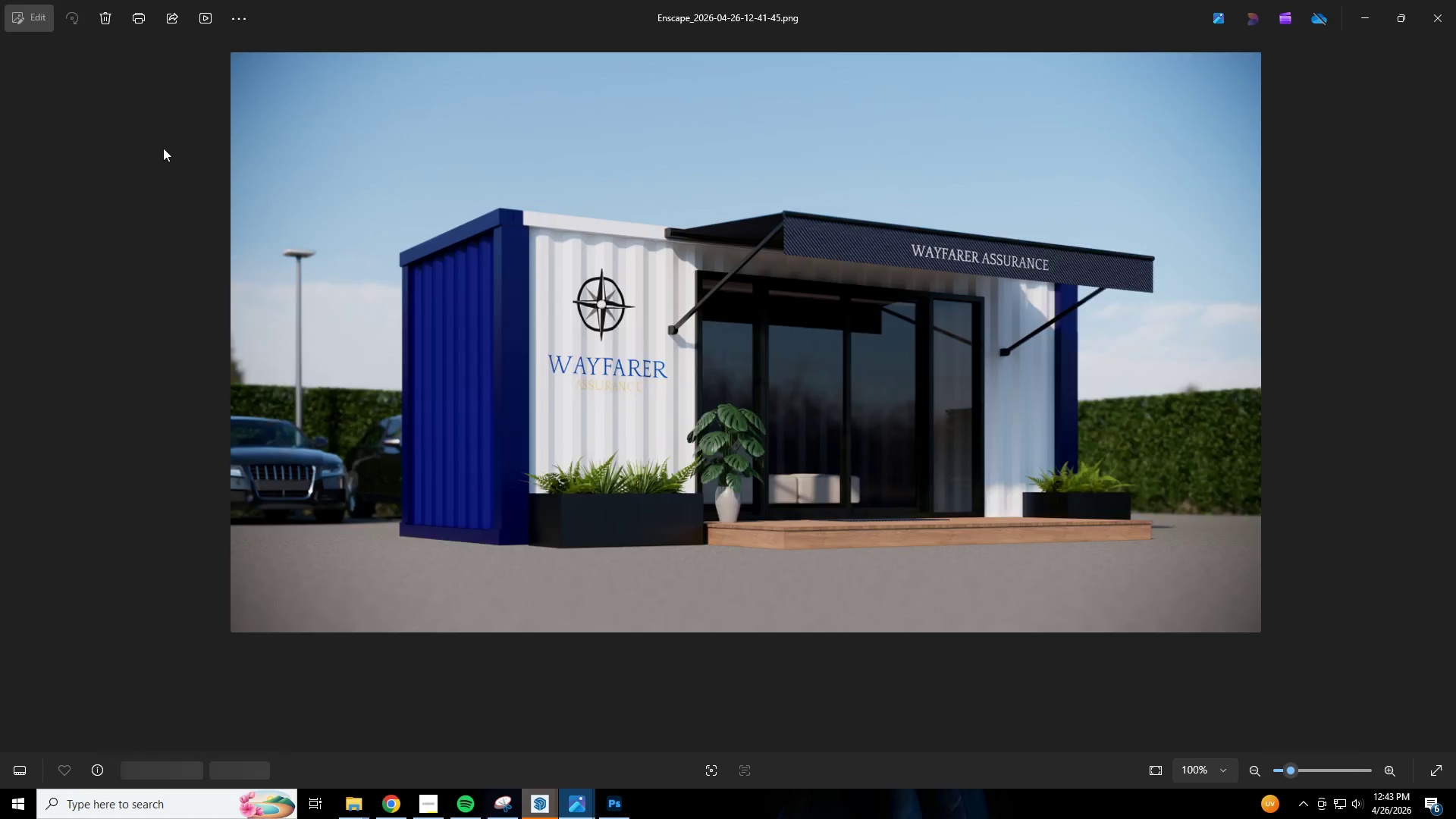 
key(ArrowLeft)
 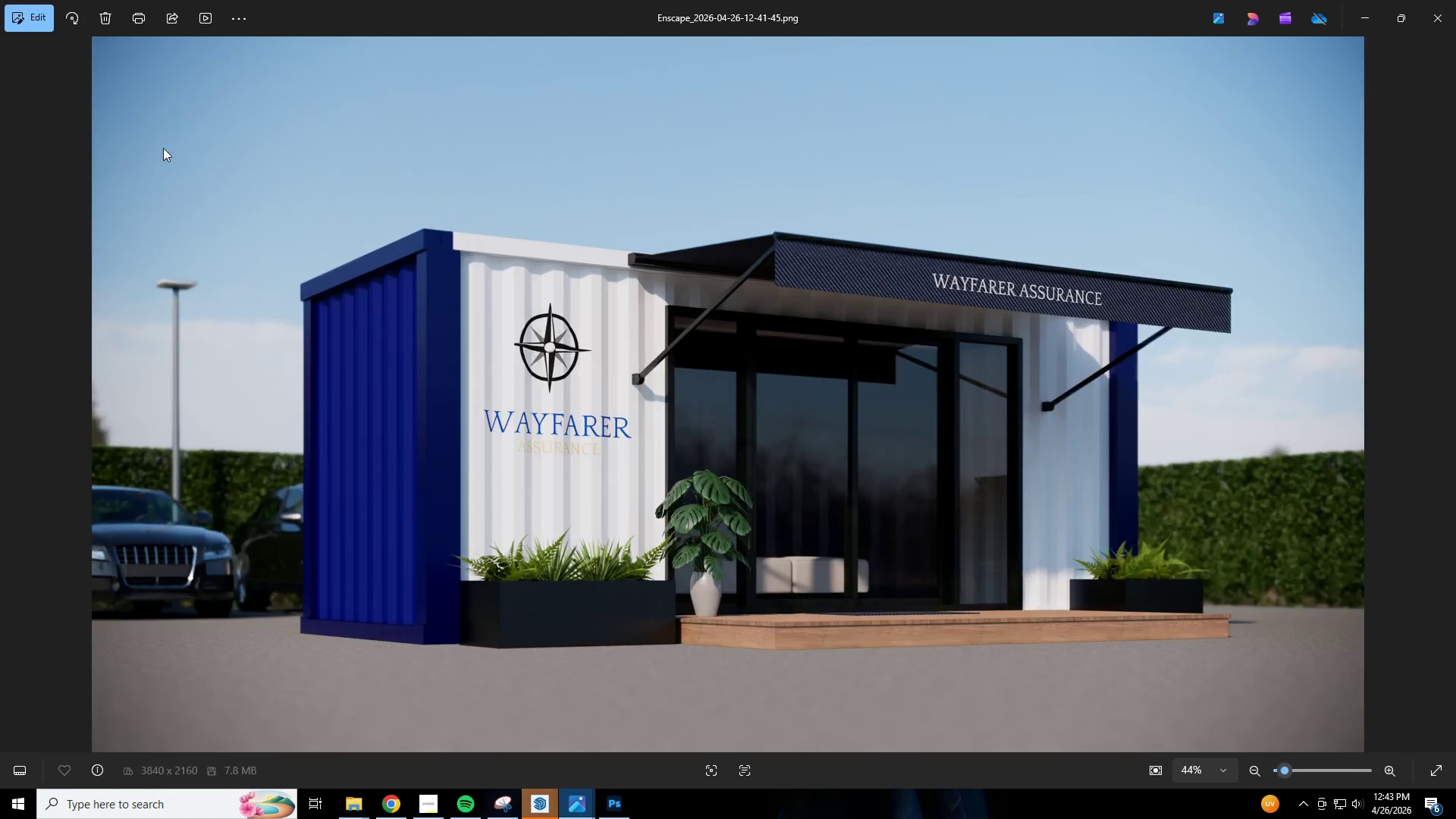 
key(ArrowLeft)
 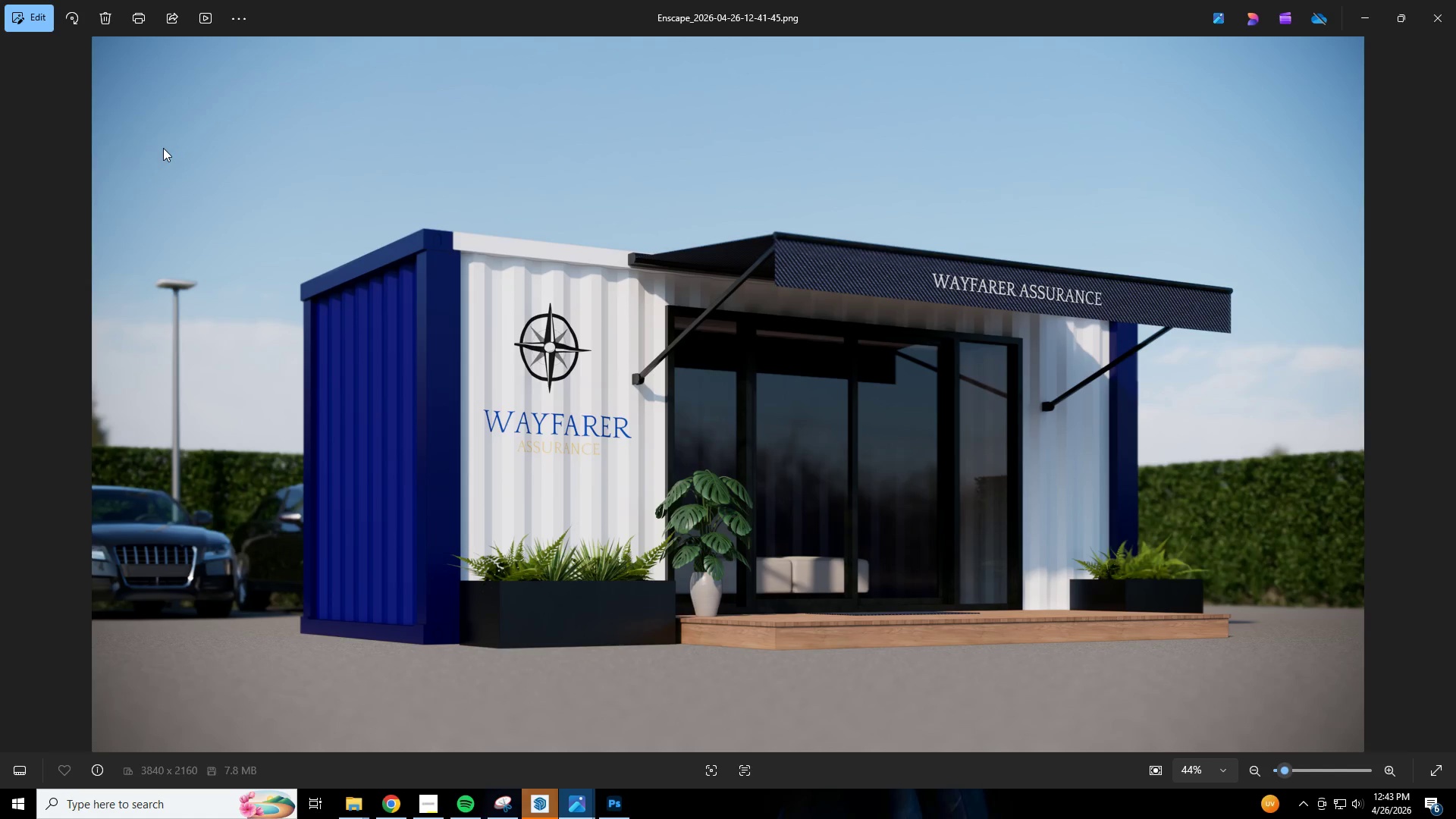 
key(ArrowLeft)
 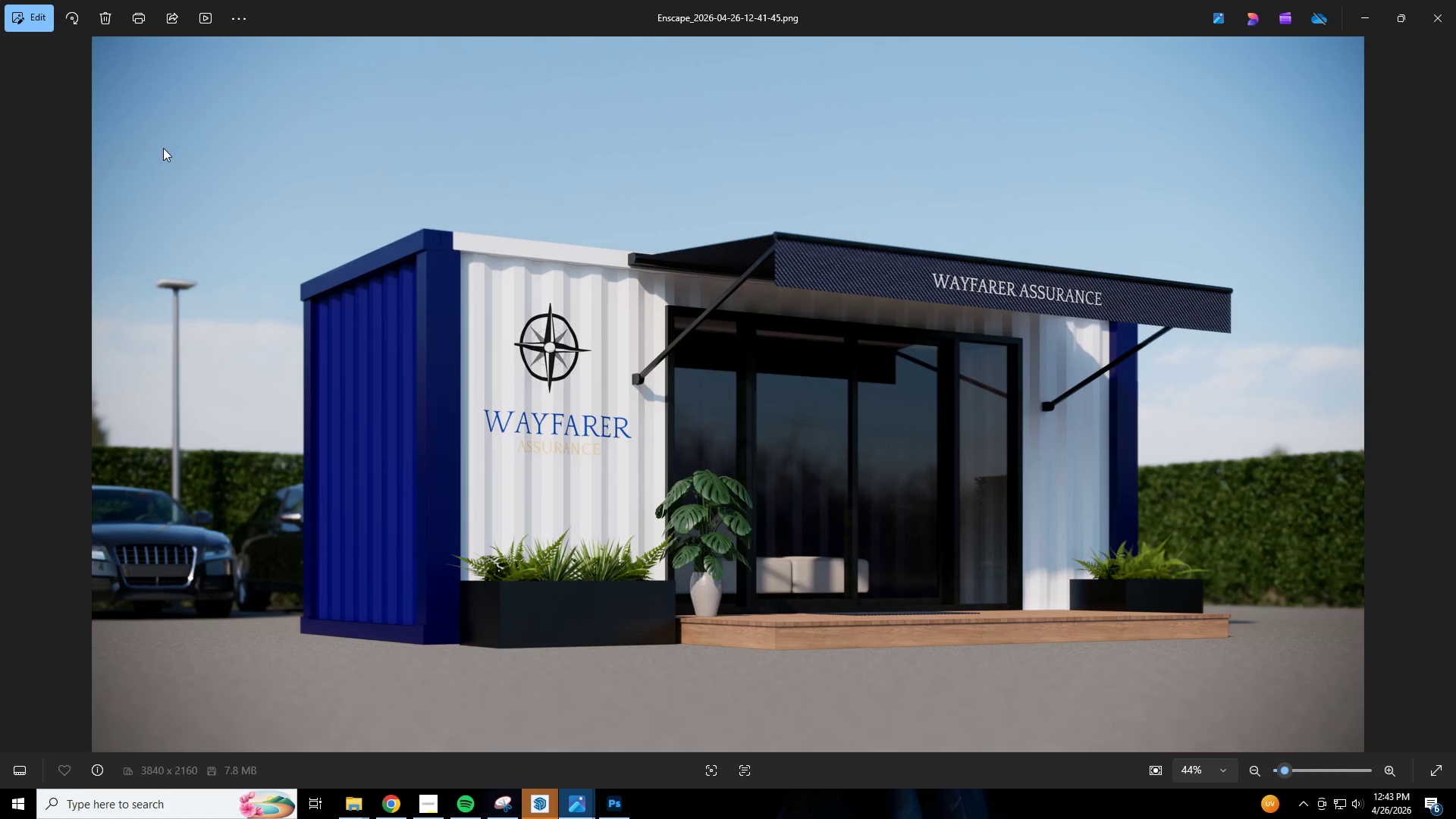 
key(ArrowLeft)
 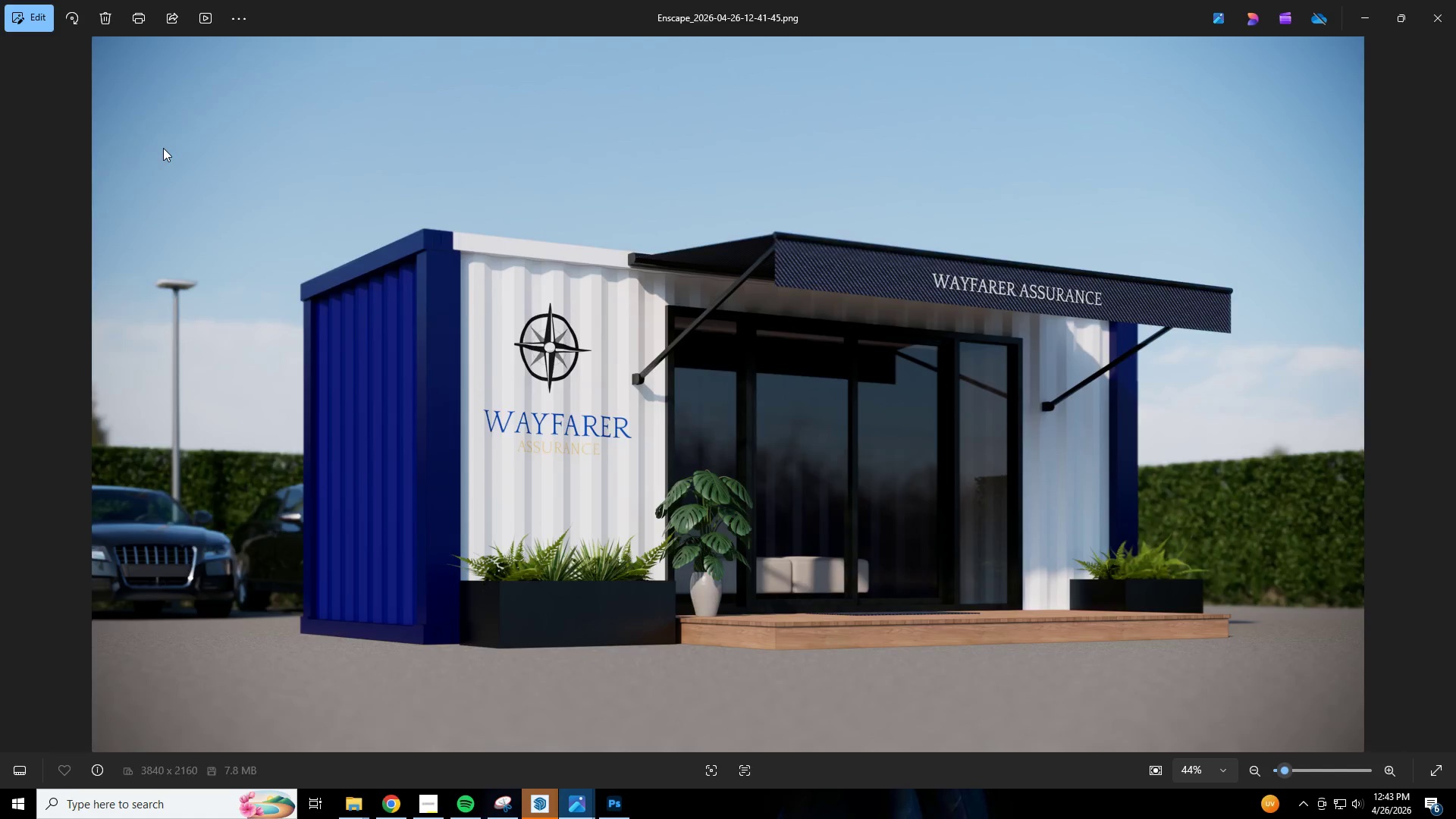 
key(ArrowRight)
 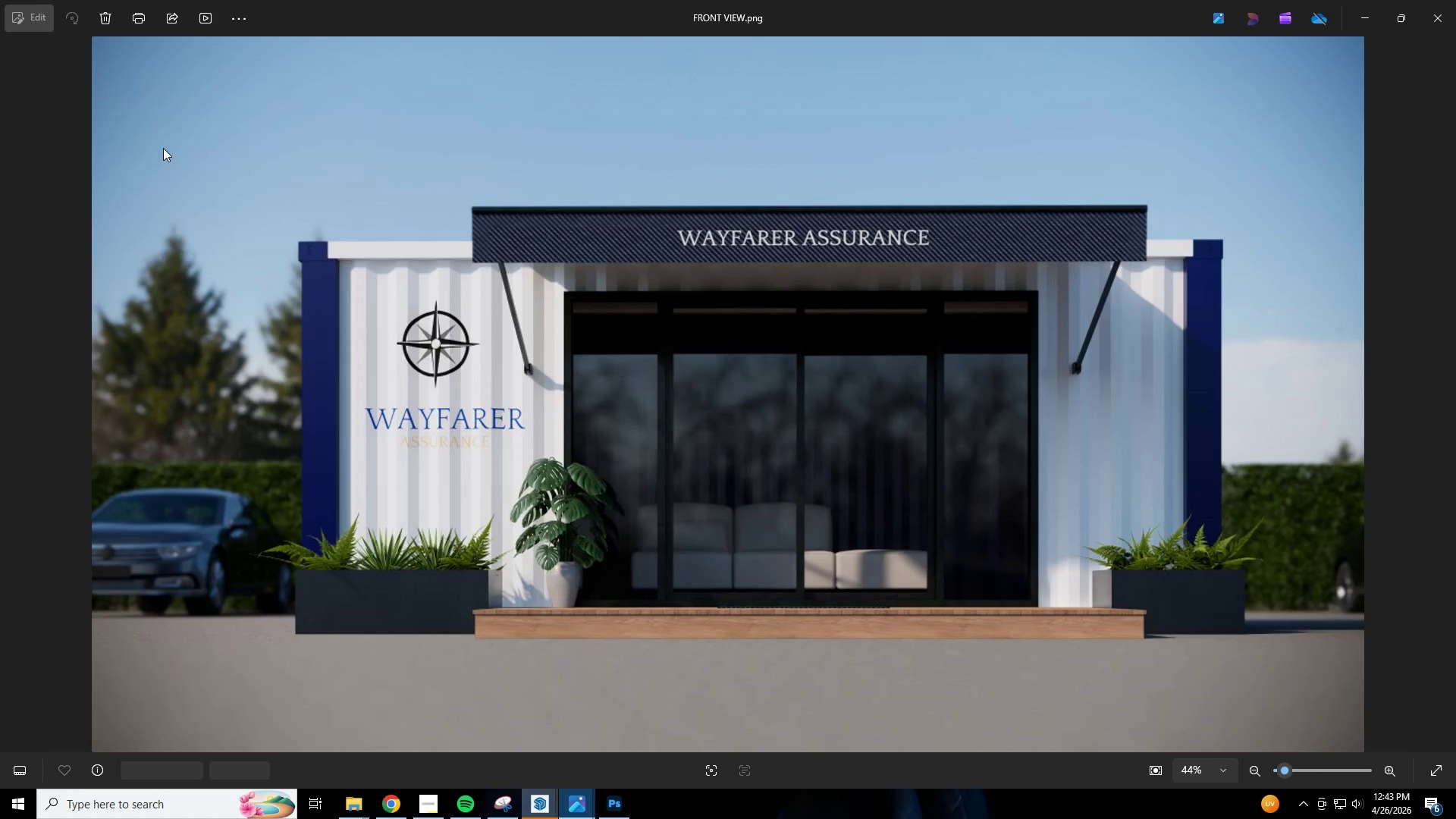 
key(ArrowRight)
 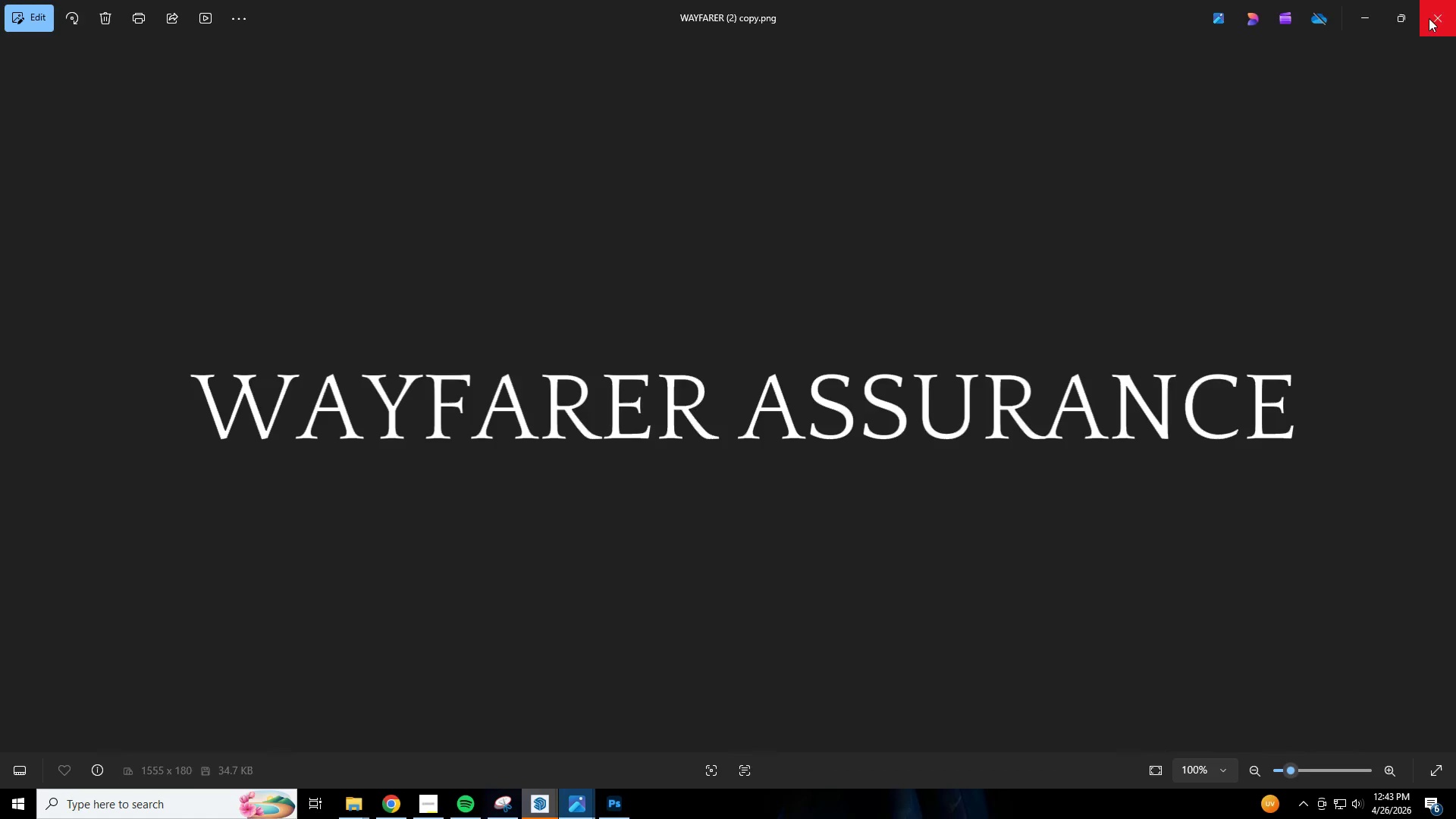 
left_click([416, 249])
 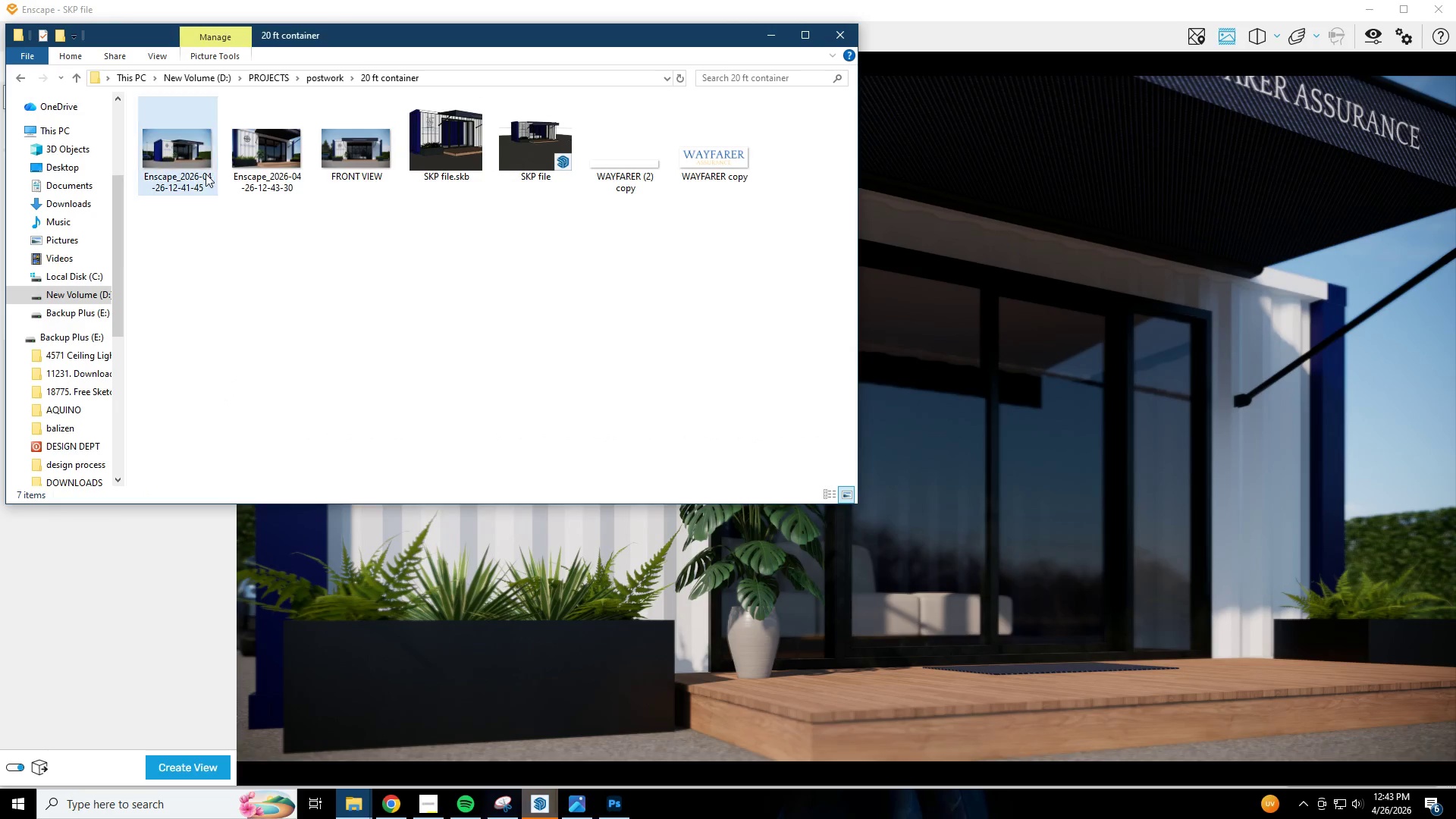 
left_click([195, 160])
 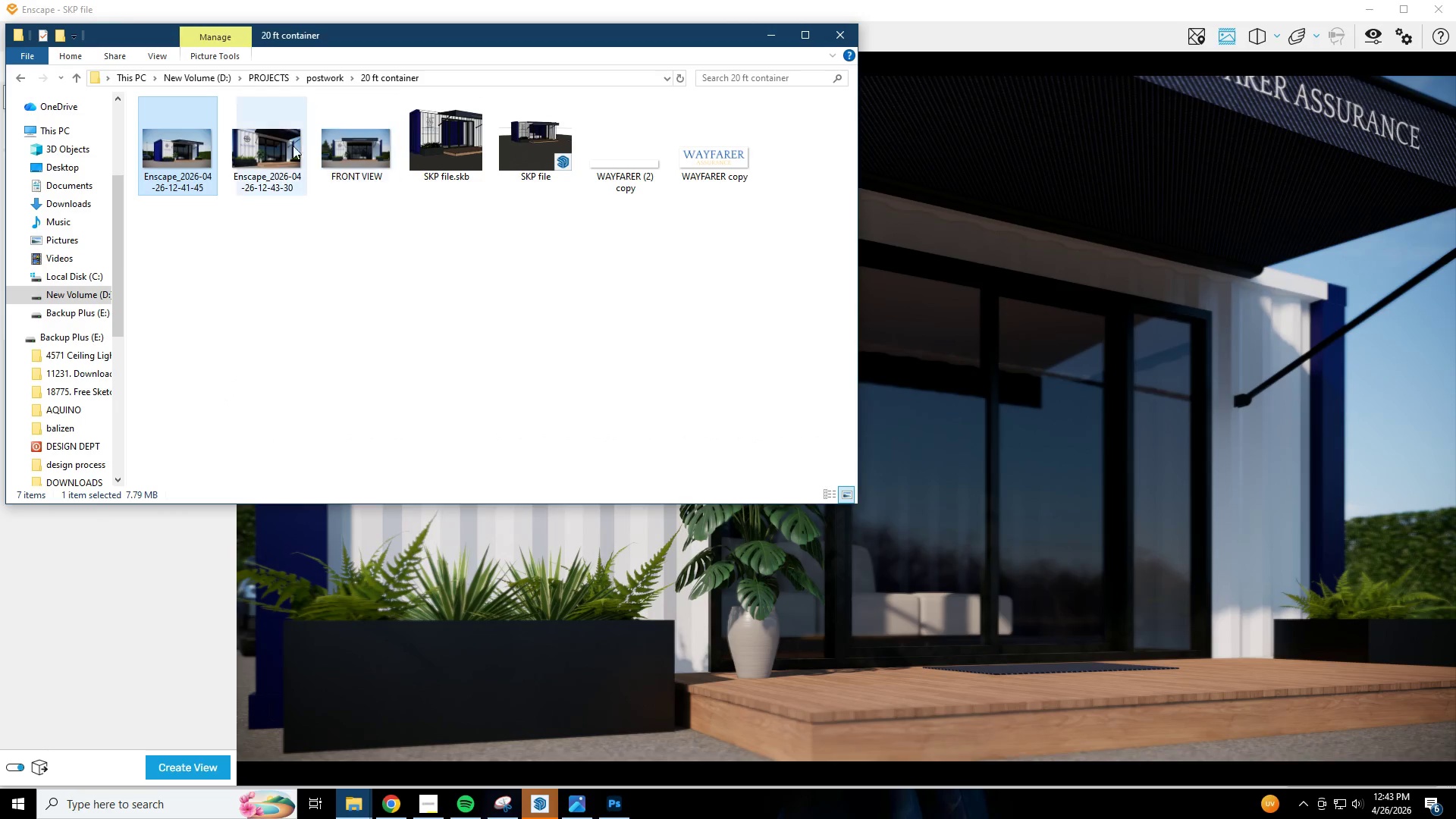 
double_click([283, 146])
 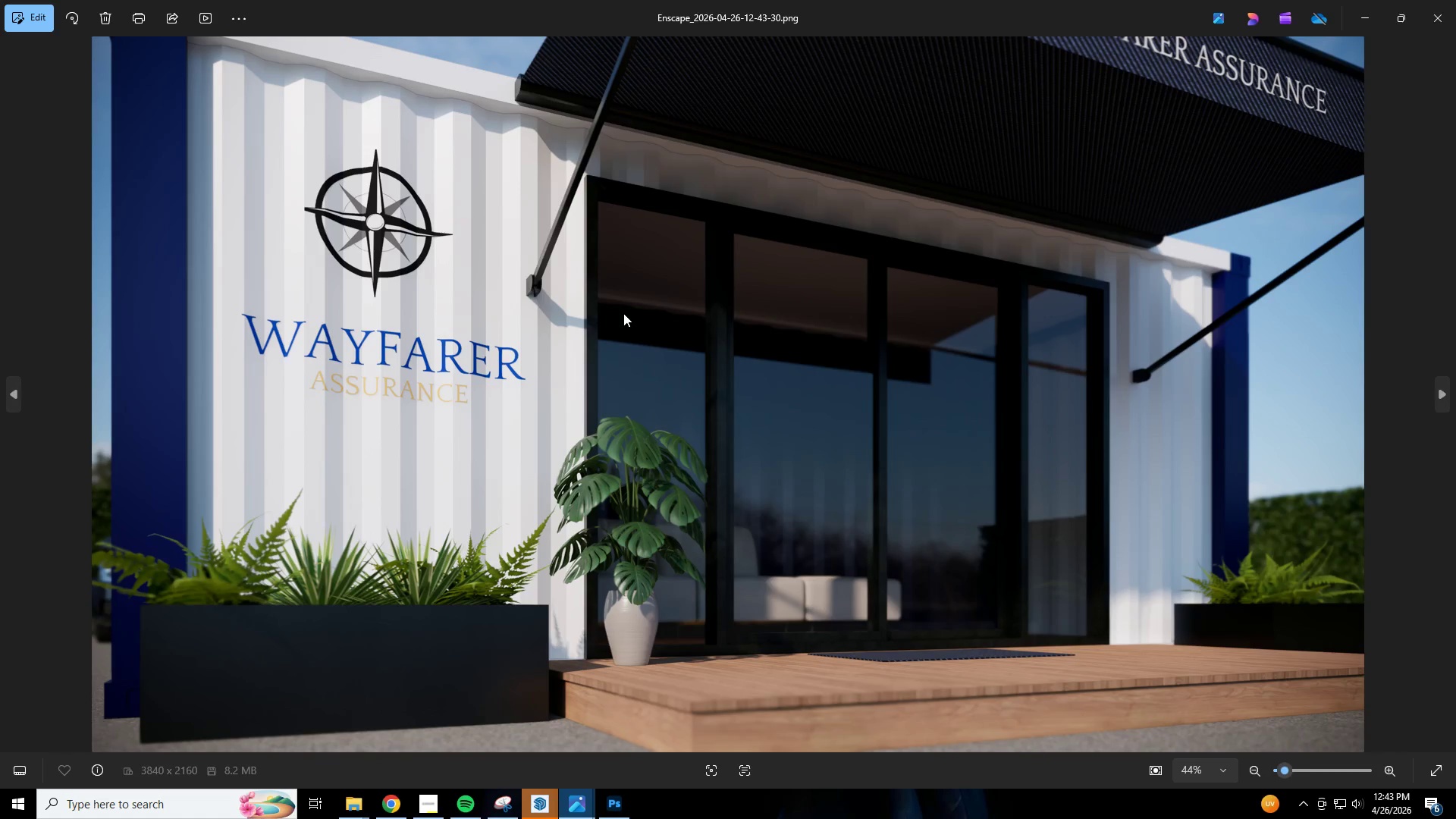 
wait(5.62)
 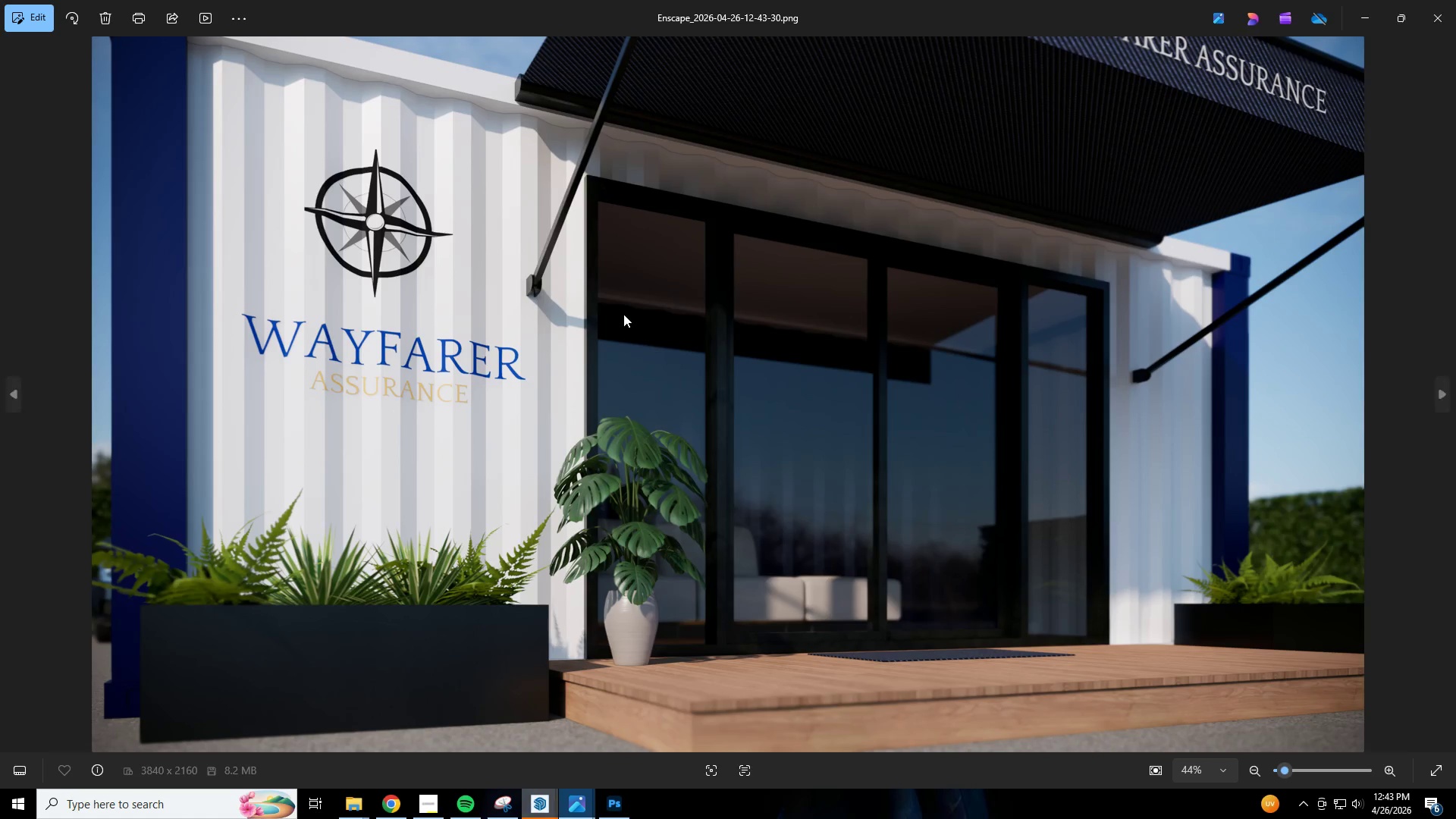 
left_click([1437, 25])
 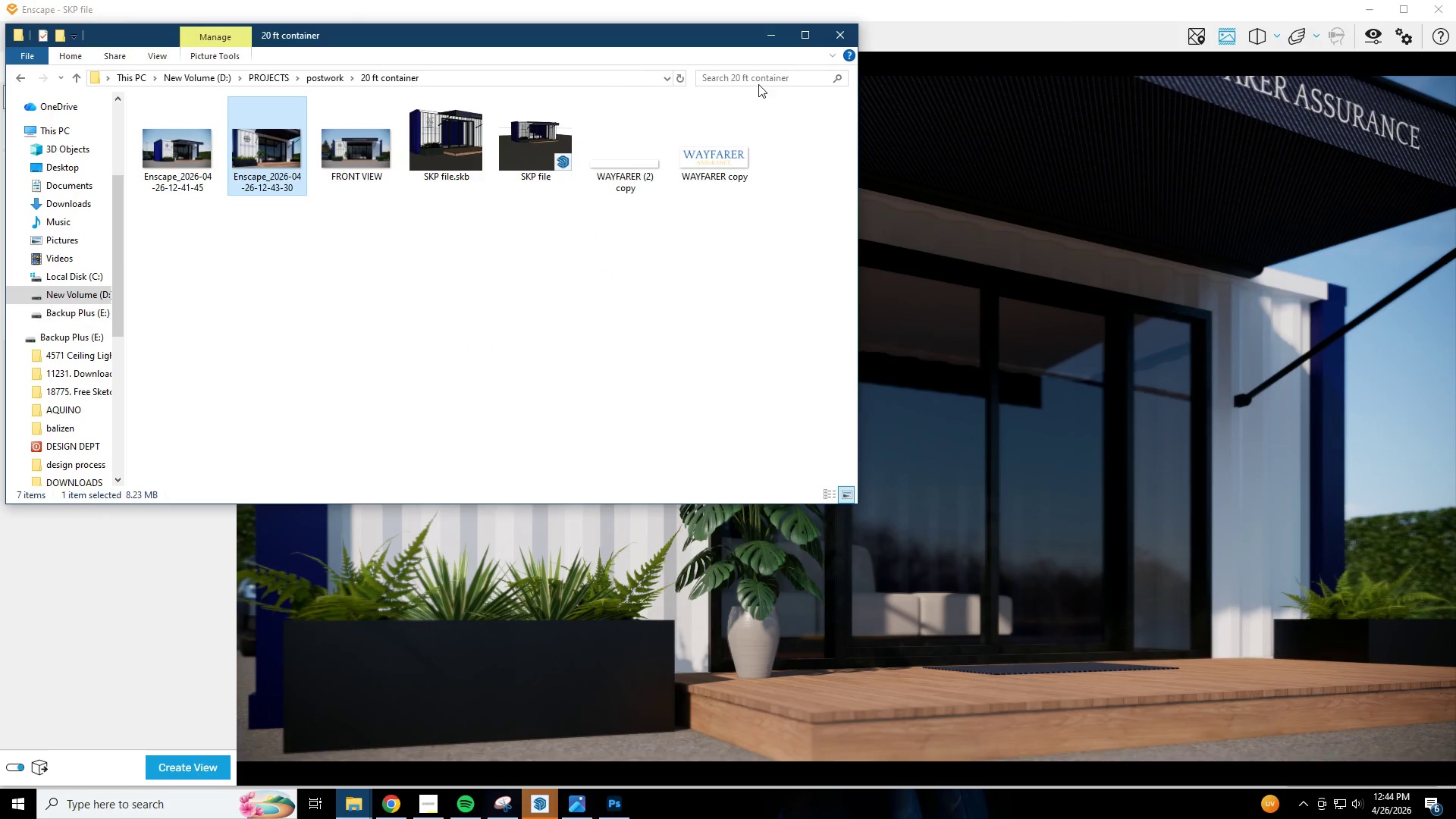 
left_click([767, 33])
 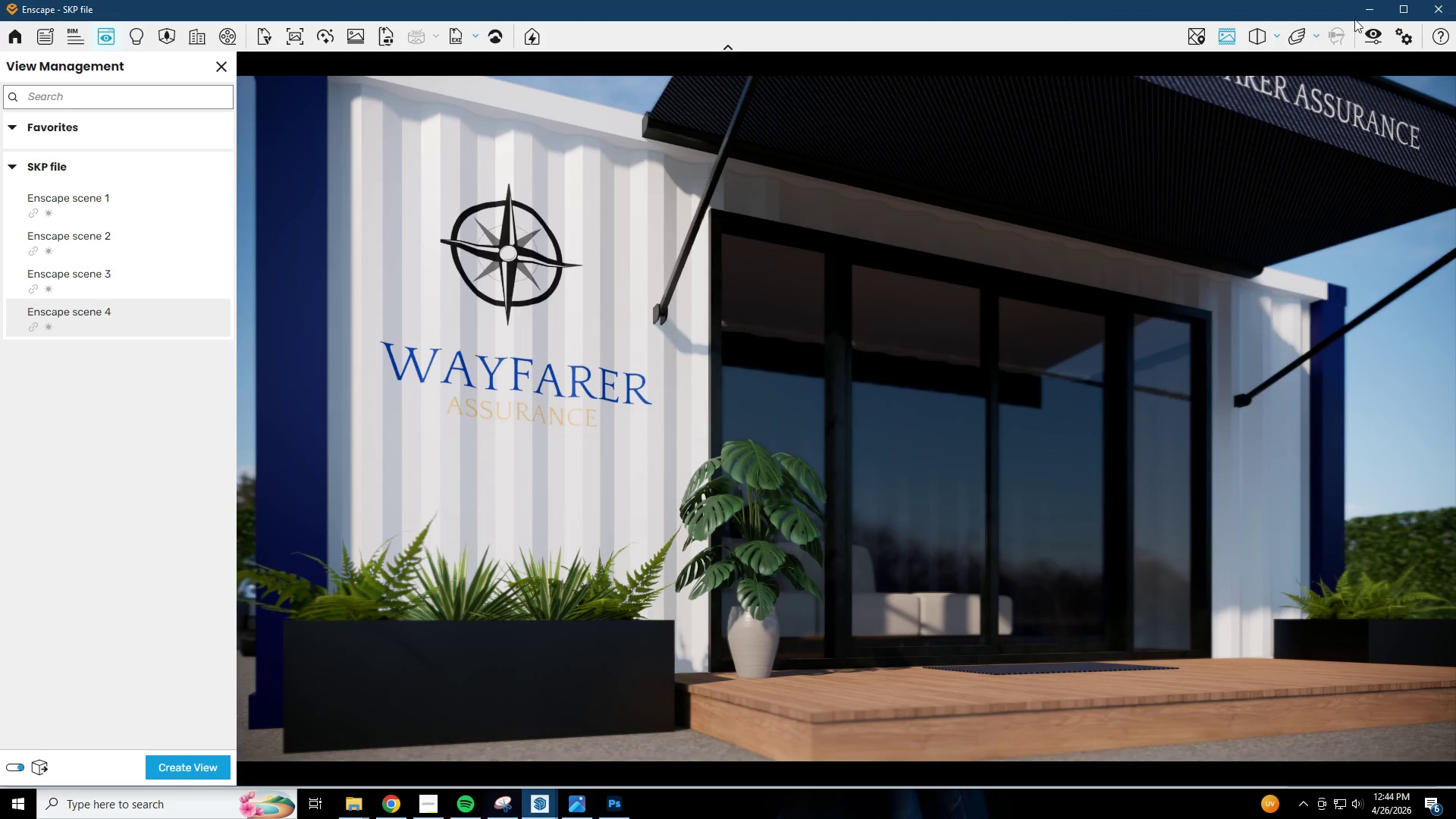 
left_click([1453, 3])
 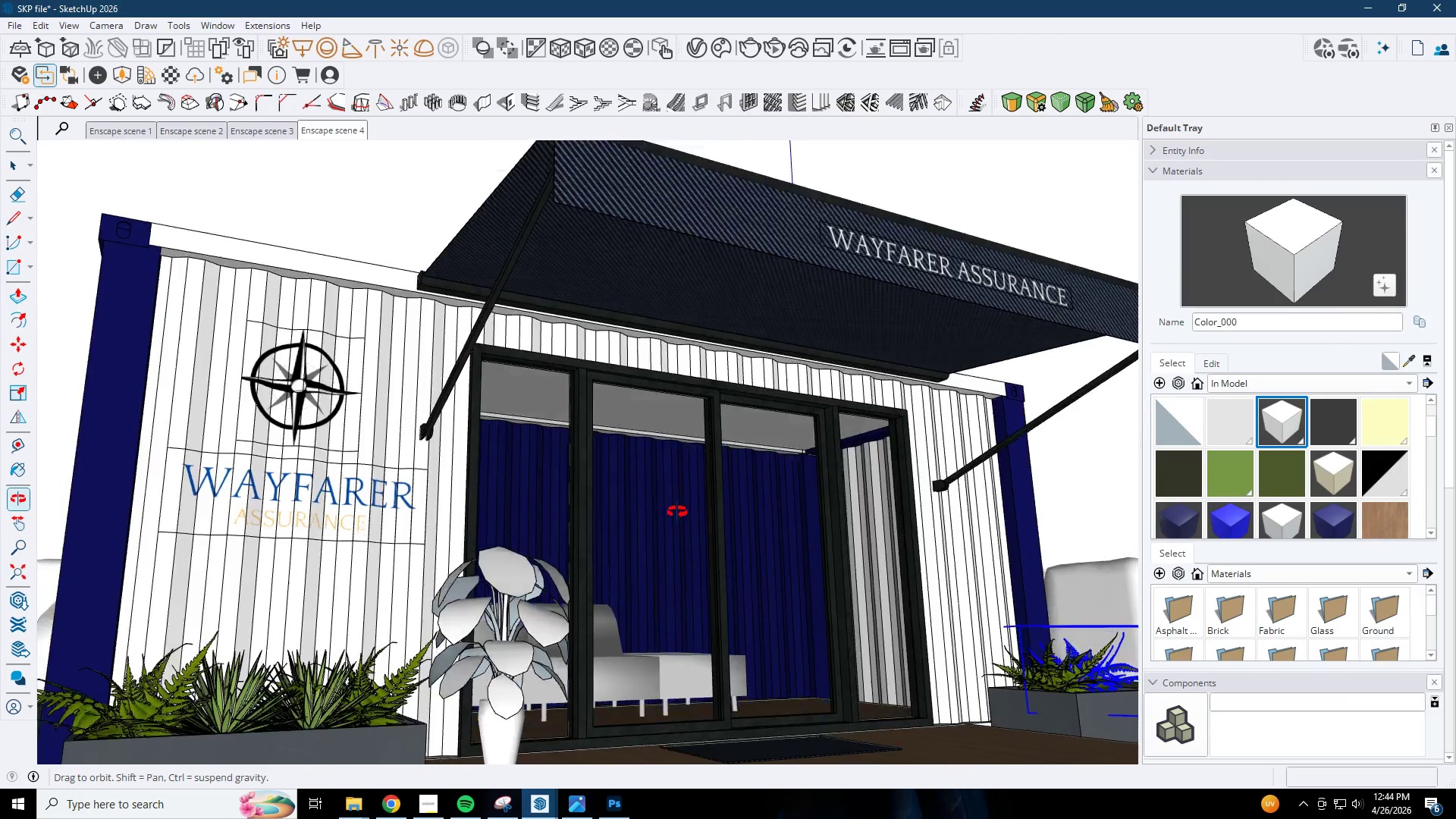 
key(Space)
 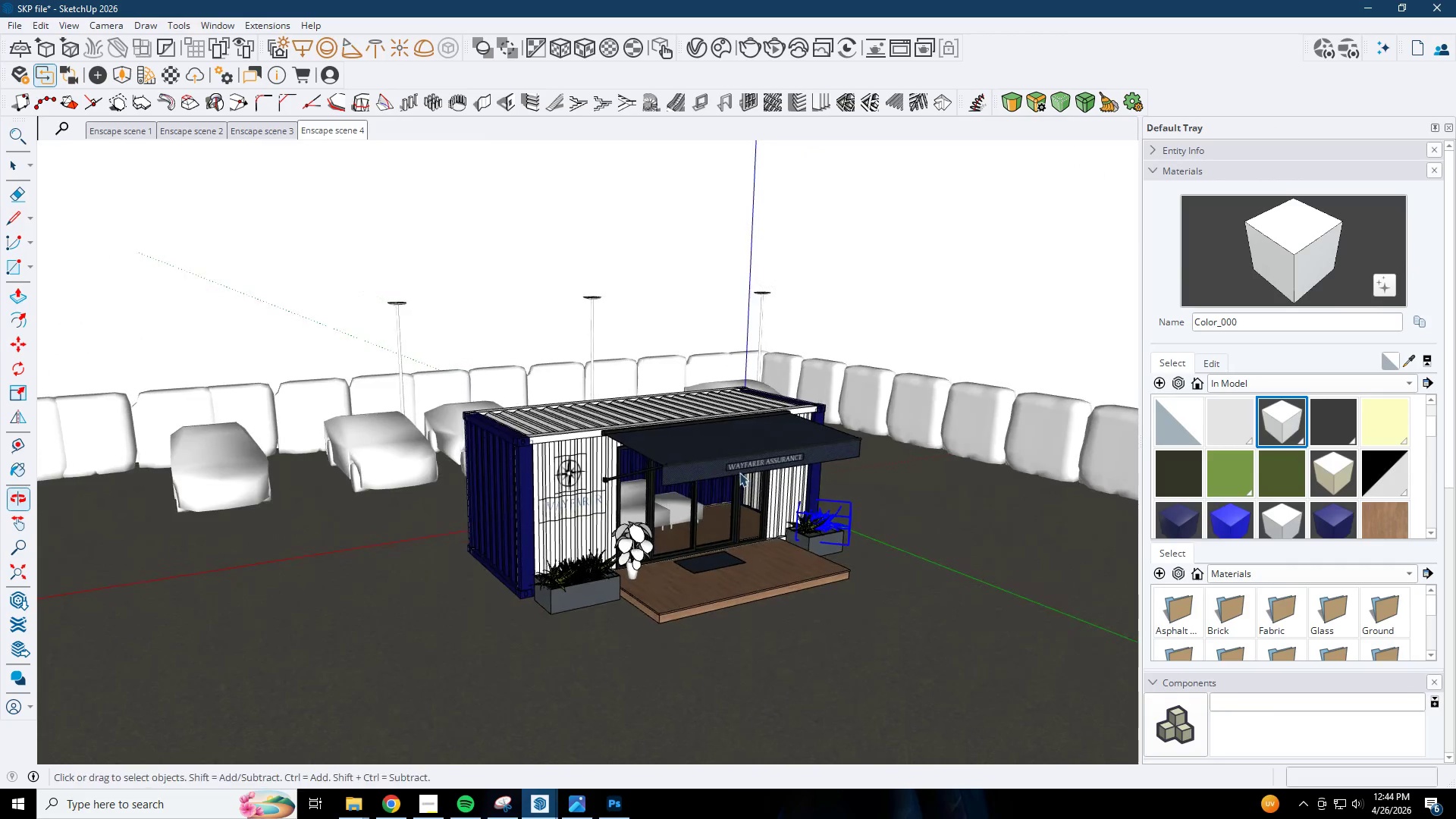 
key(Escape)
 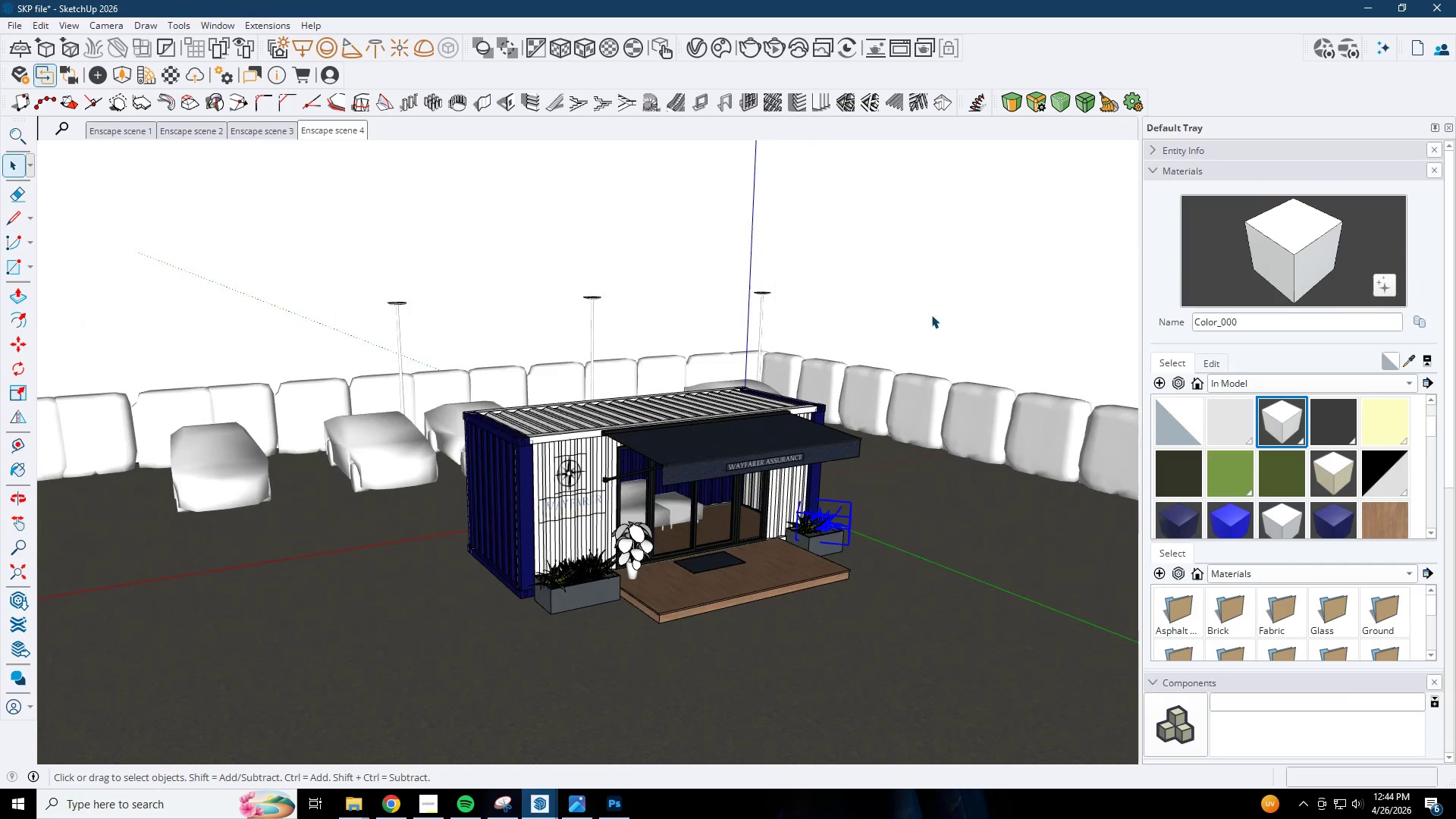 
left_click([953, 293])
 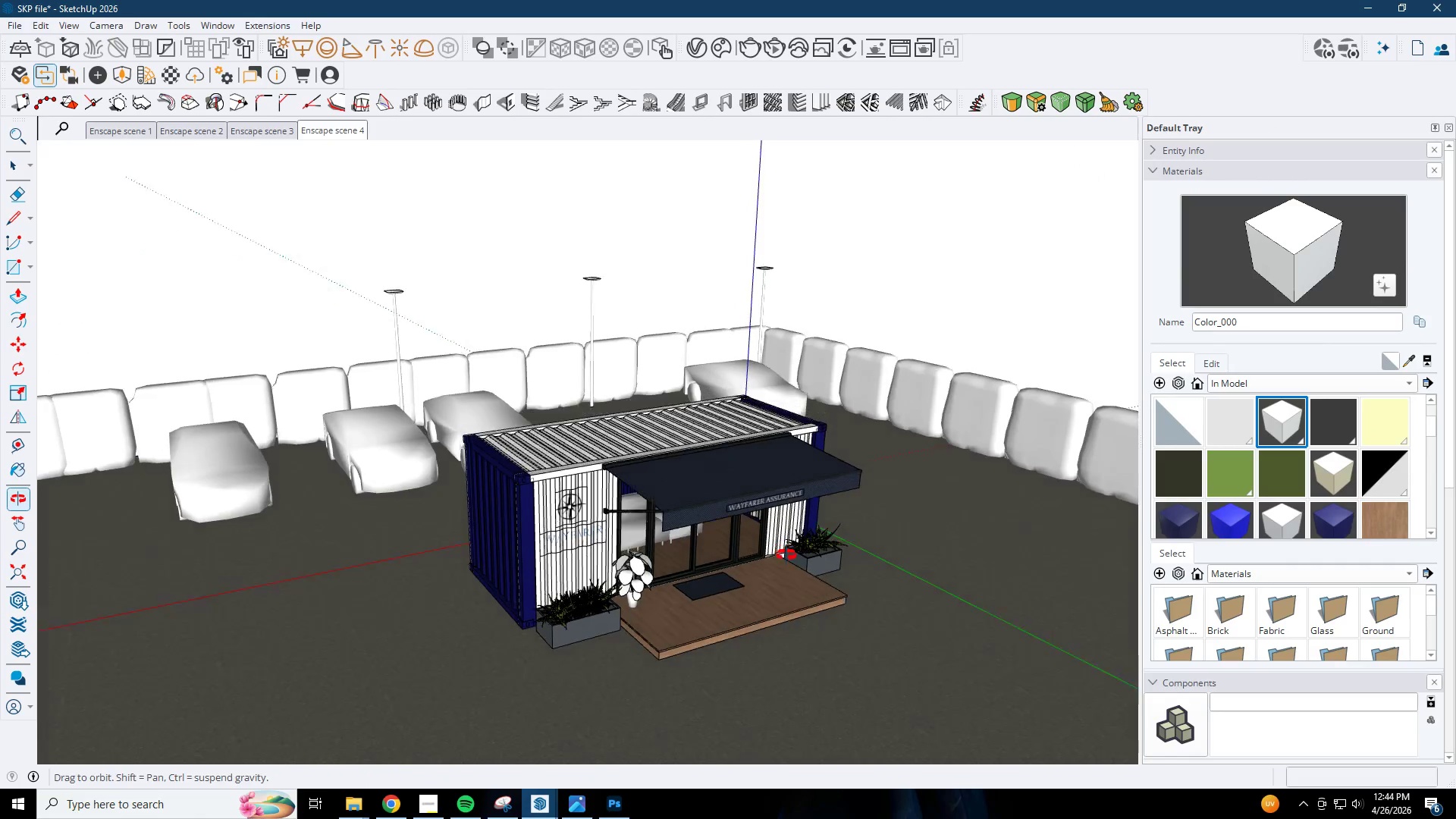 
scroll: coordinate [690, 519], scroll_direction: down, amount: 11.0
 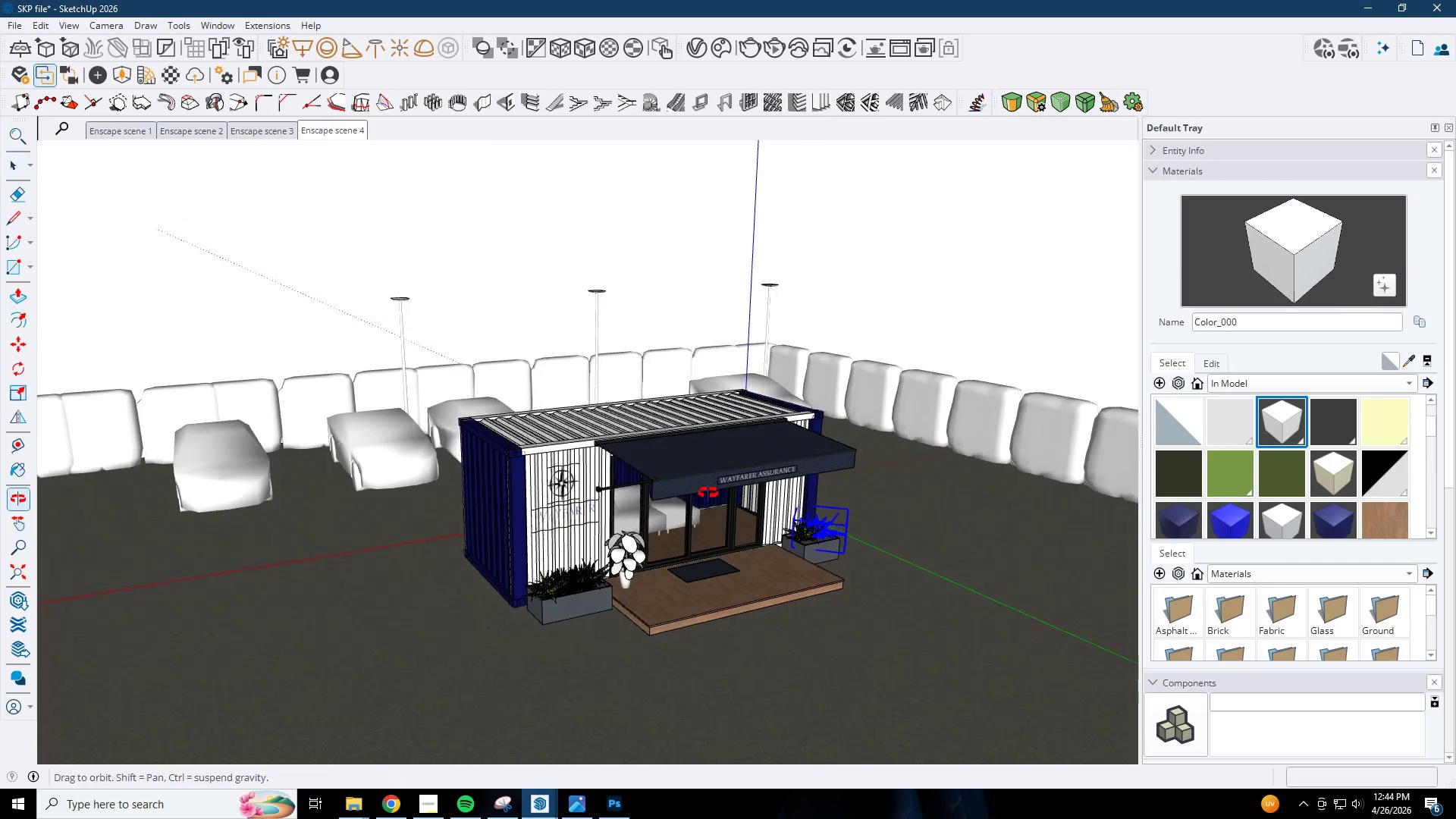 
scroll: coordinate [635, 649], scroll_direction: up, amount: 5.0
 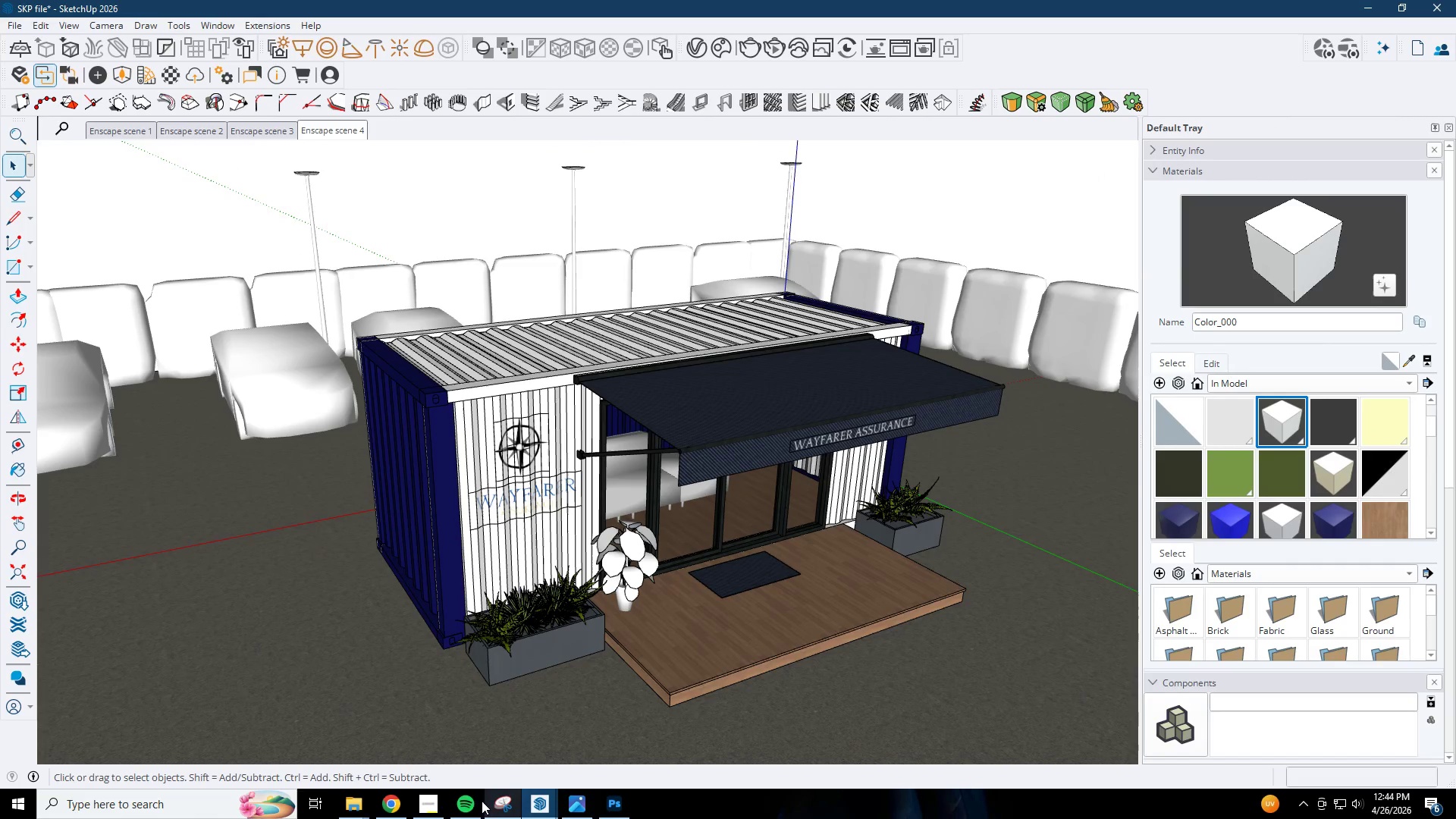 
left_click([428, 799])